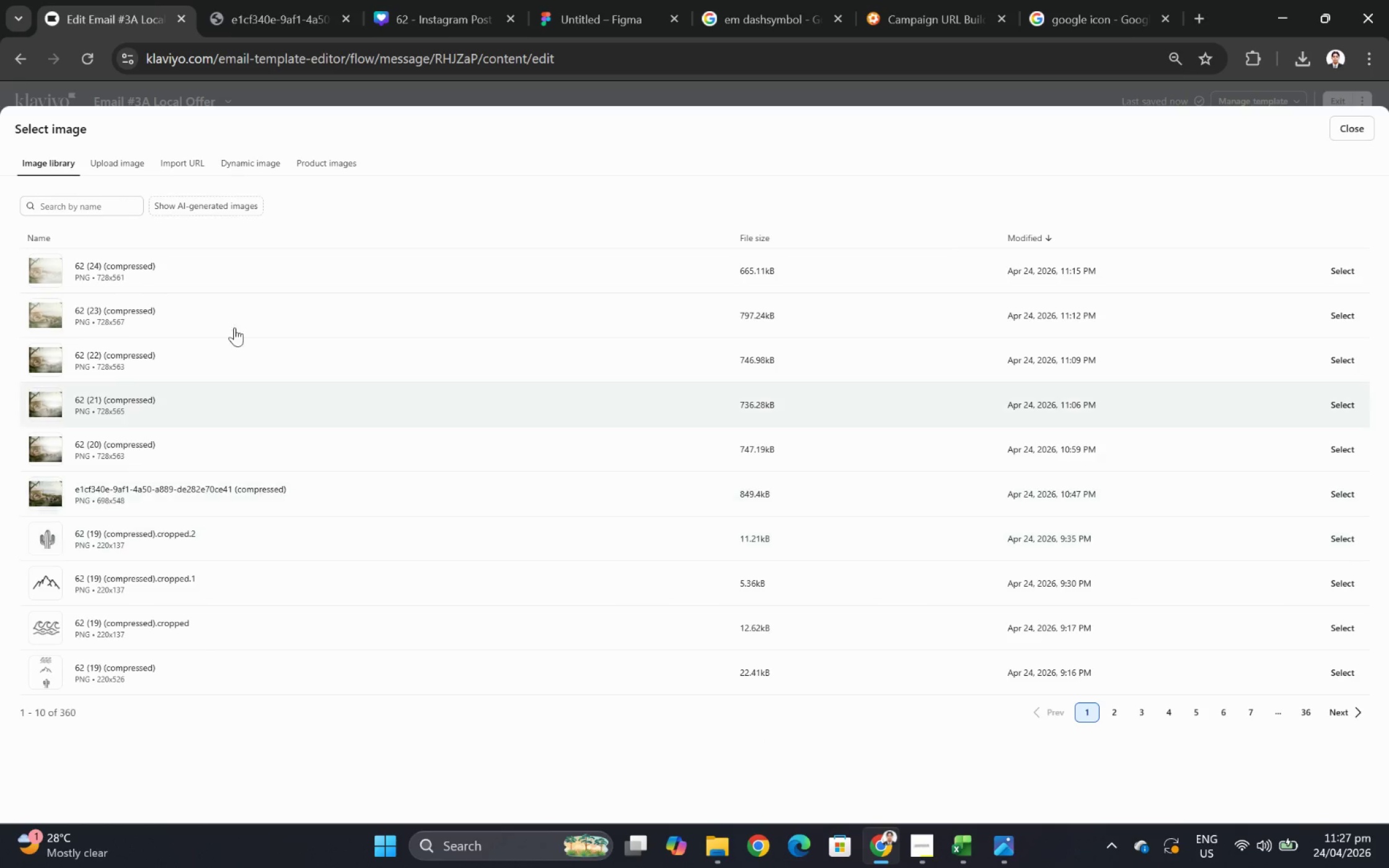 
left_click([46, 537])
 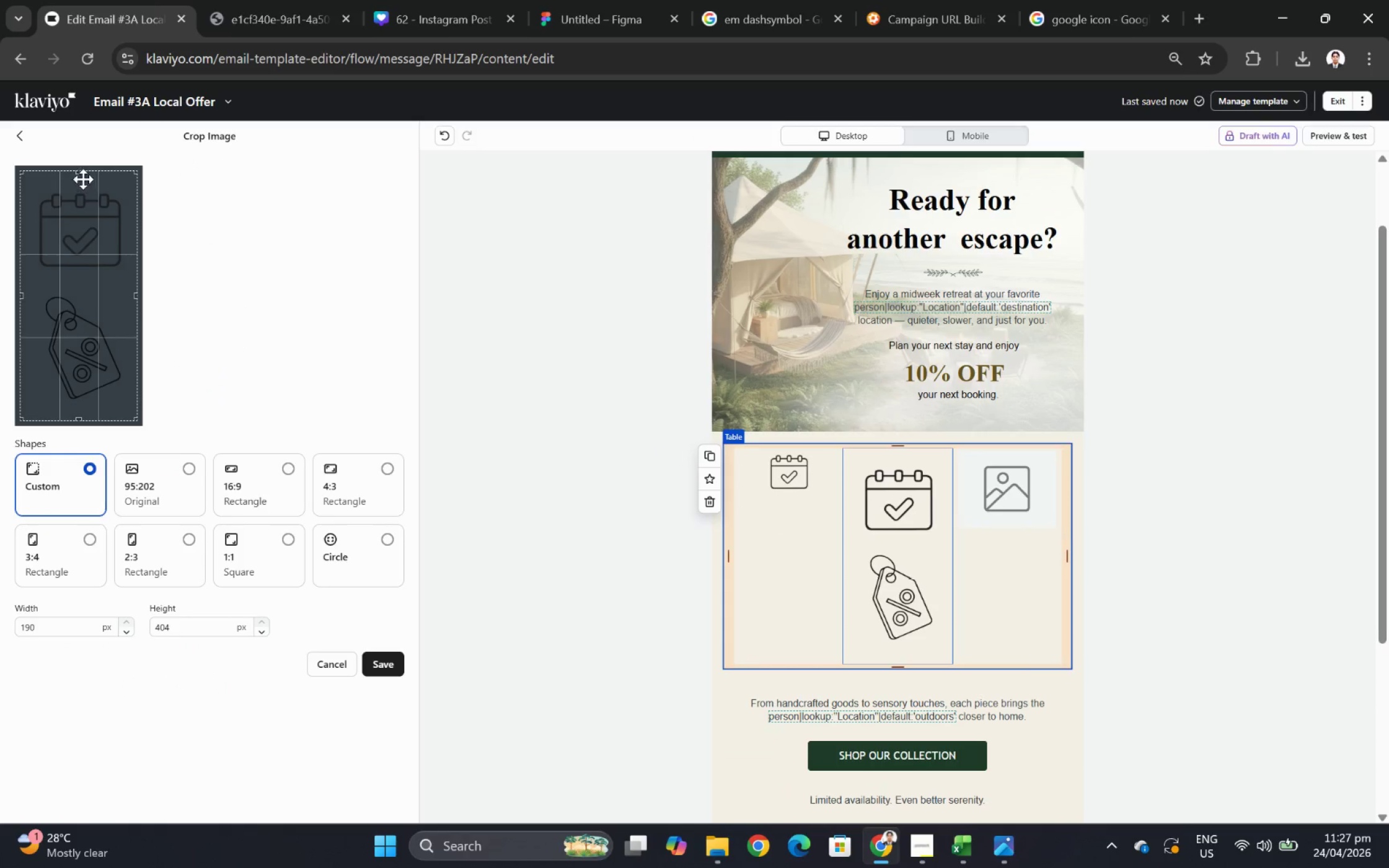 
left_click_drag(start_coordinate=[81, 171], to_coordinate=[97, 291])
 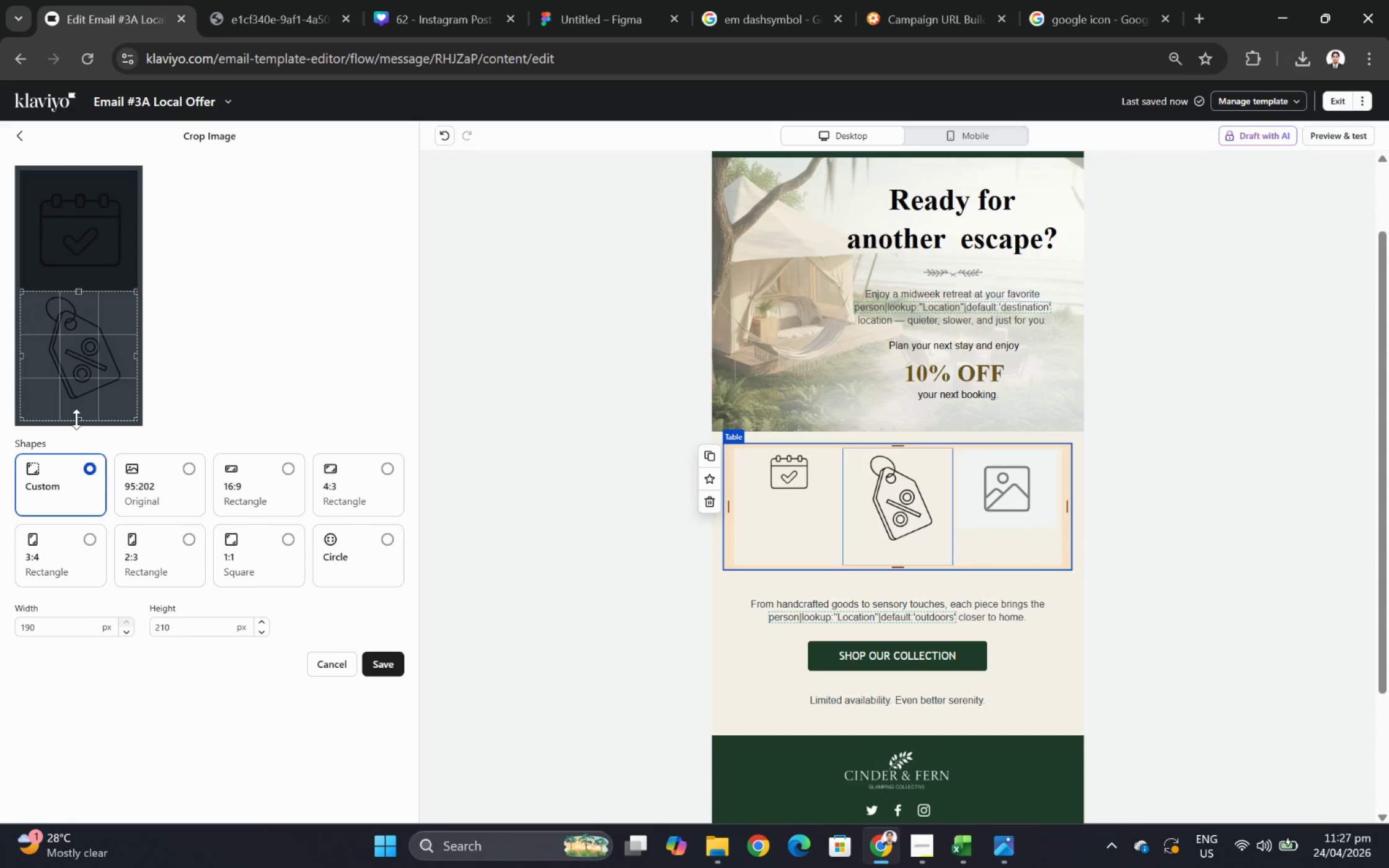 
left_click_drag(start_coordinate=[76, 419], to_coordinate=[82, 403])
 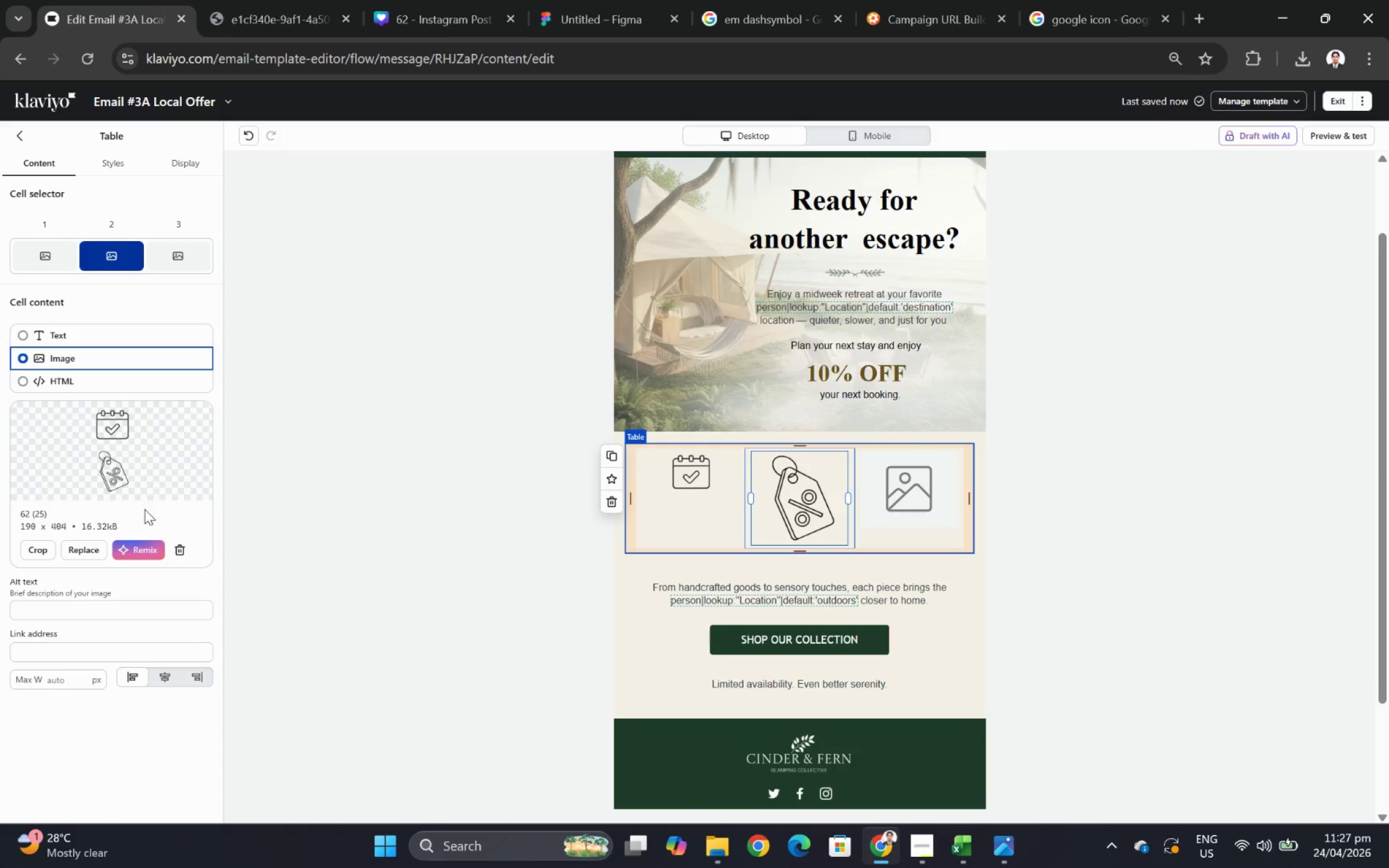 
wait(6.95)
 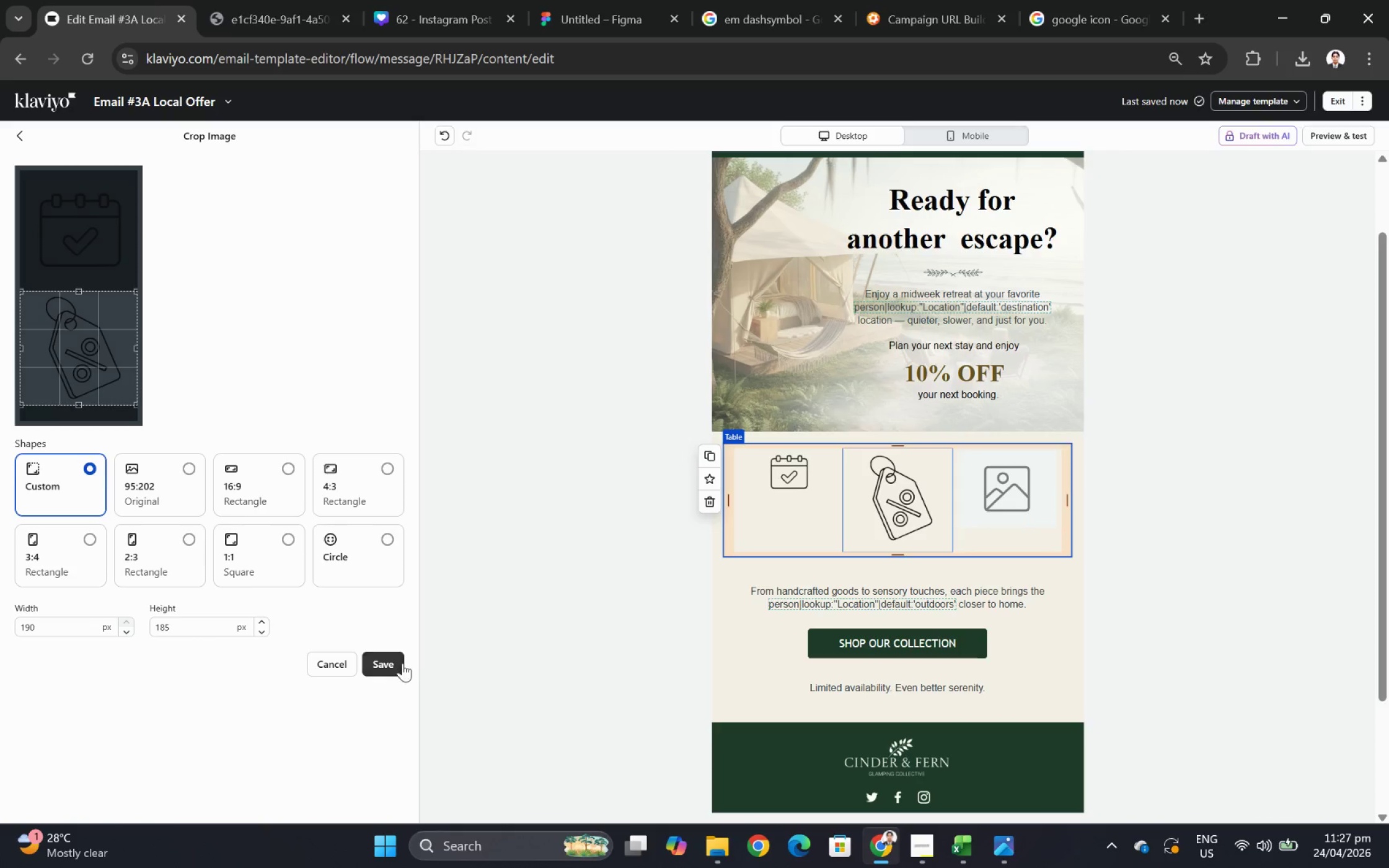 
left_click_drag(start_coordinate=[845, 496], to_coordinate=[793, 496])
 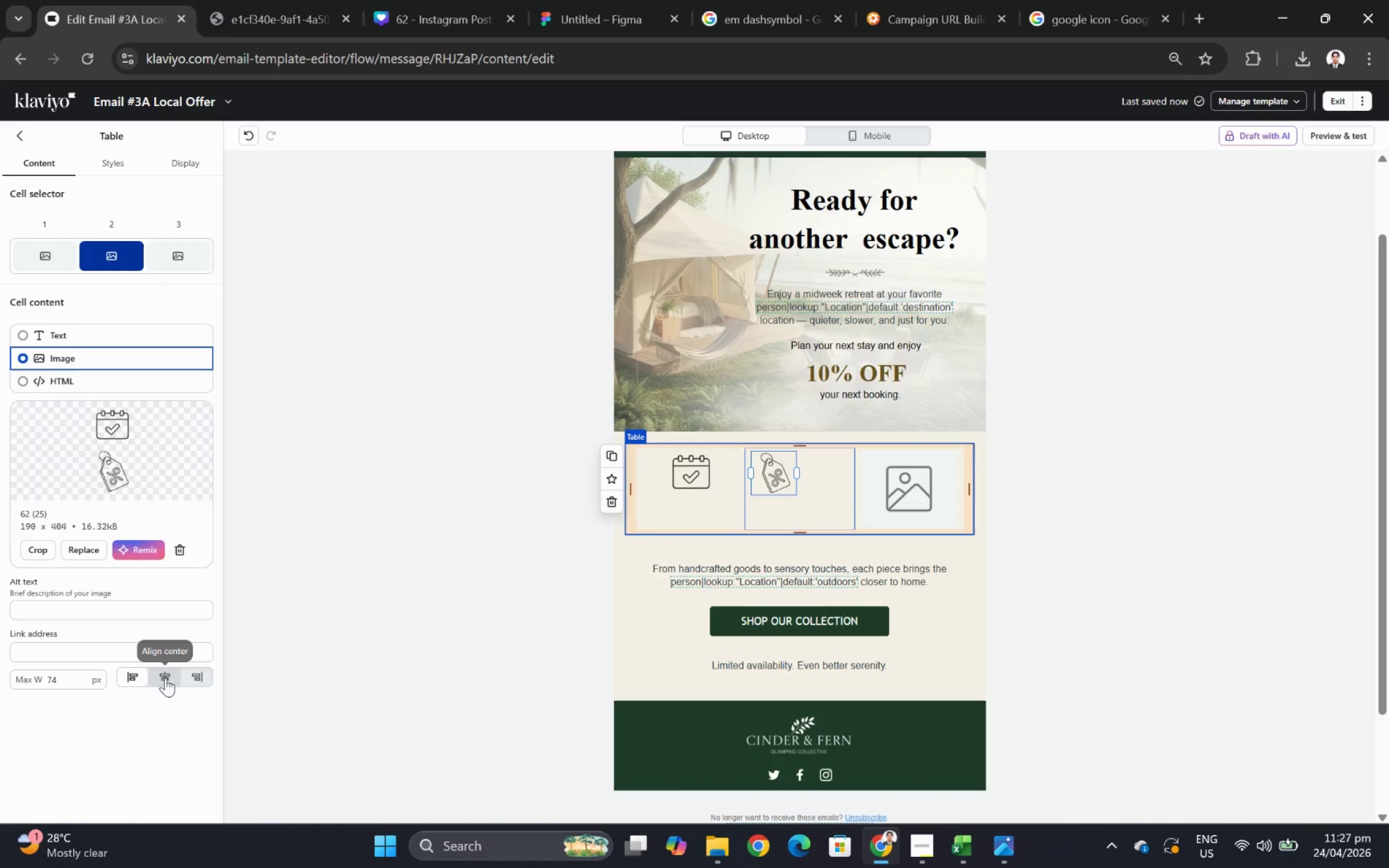 
left_click([167, 680])
 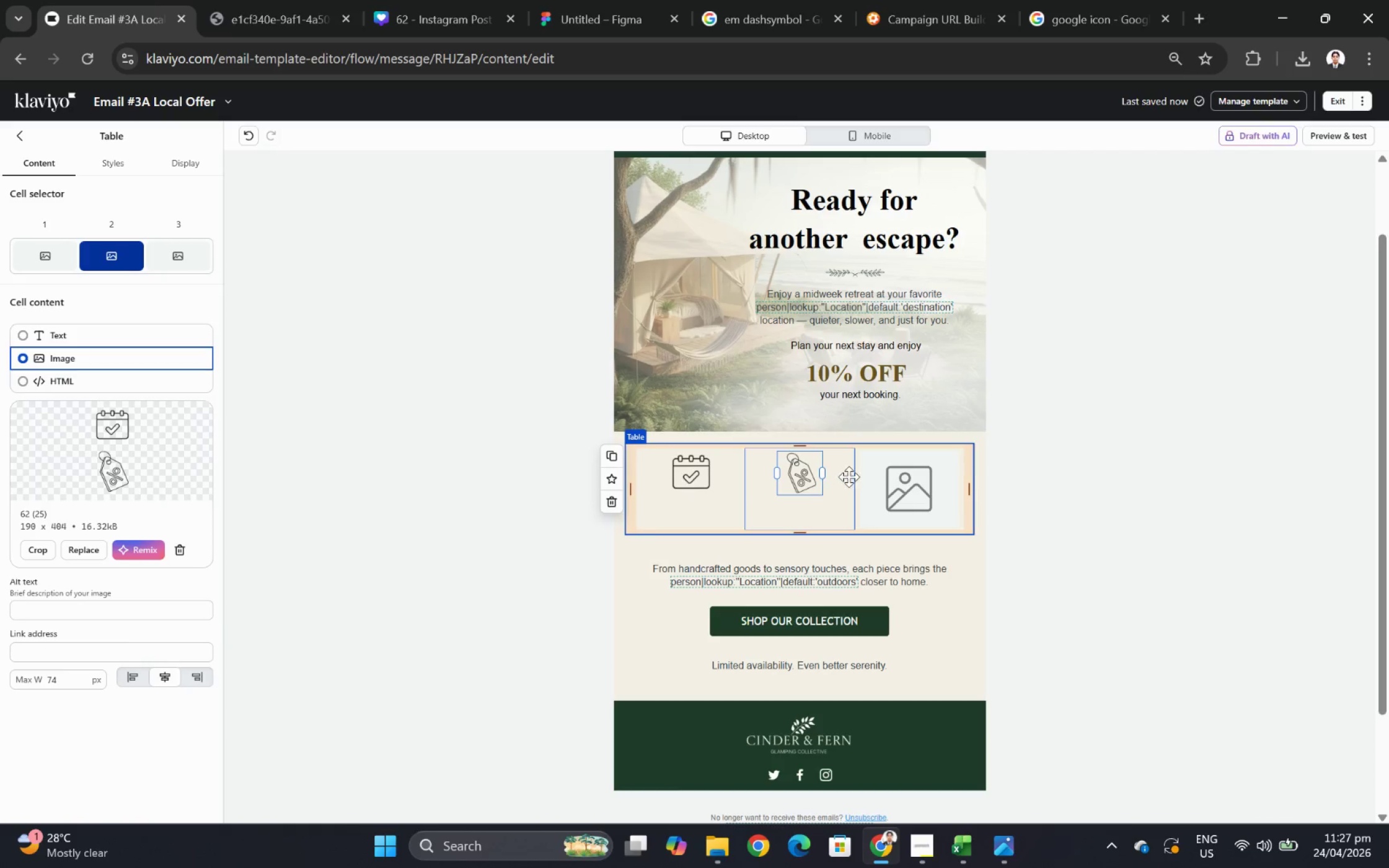 
left_click_drag(start_coordinate=[822, 474], to_coordinate=[826, 474])
 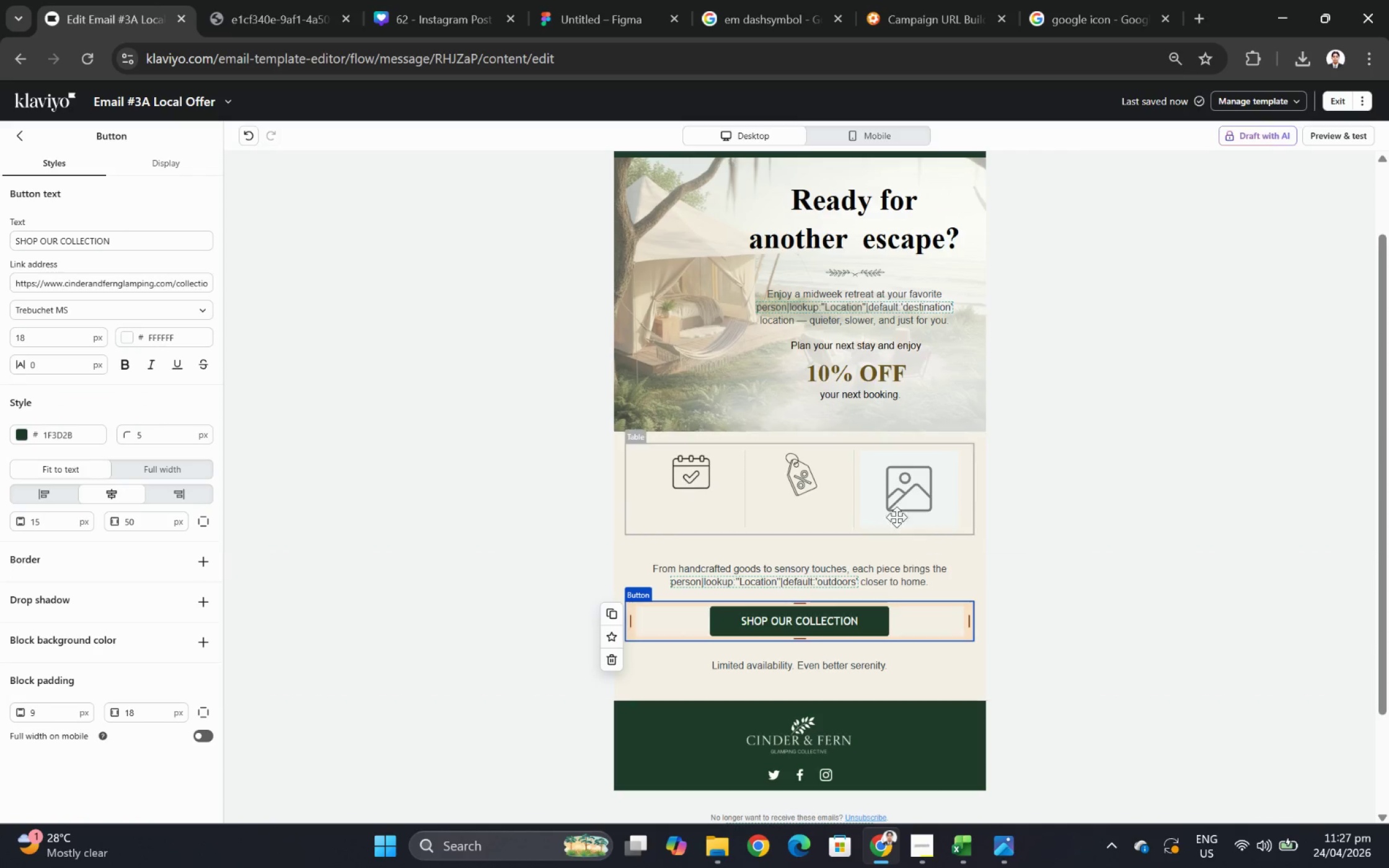 
left_click([809, 467])
 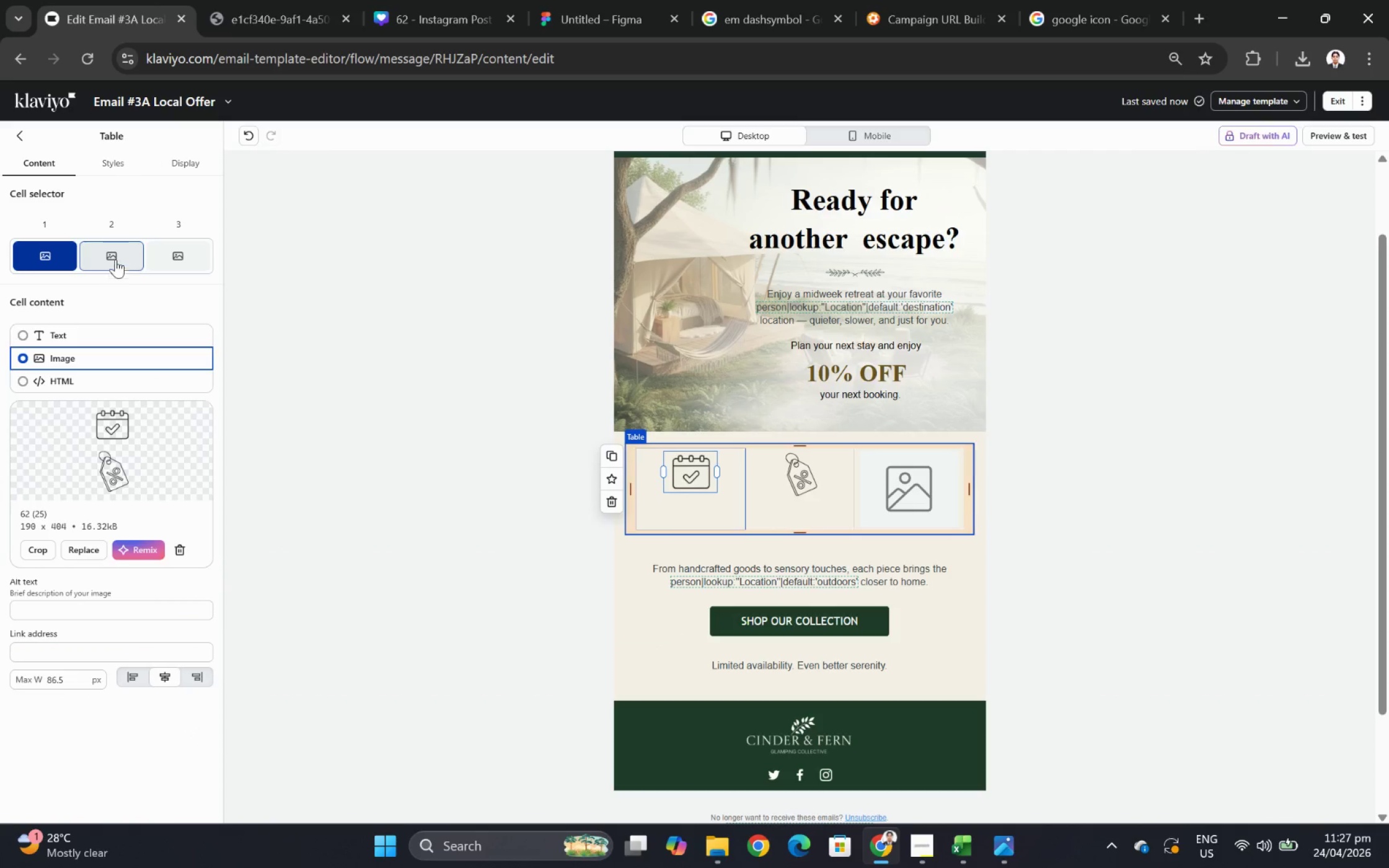 
left_click([120, 162])
 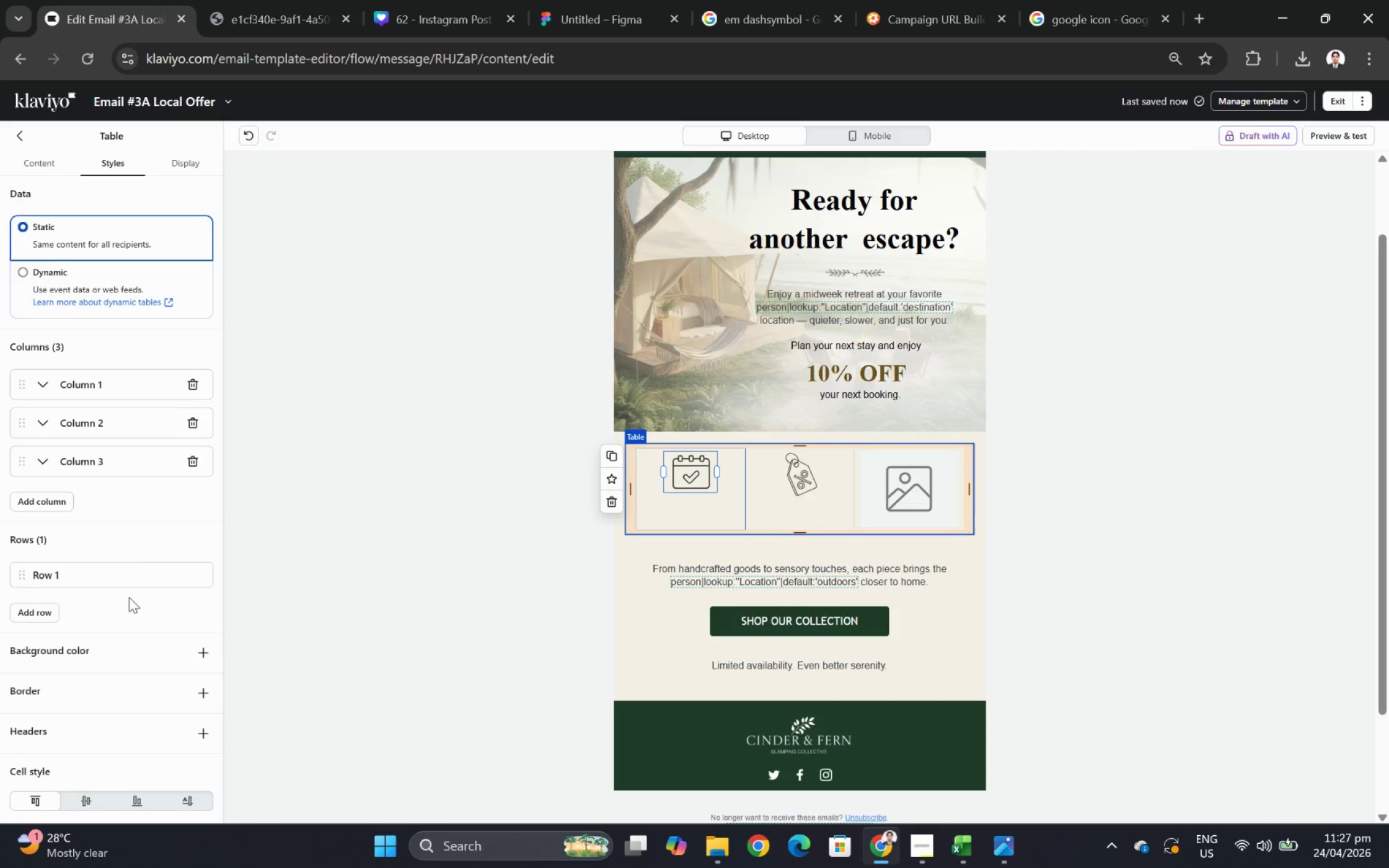 
scroll: coordinate [126, 600], scroll_direction: down, amount: 2.0
 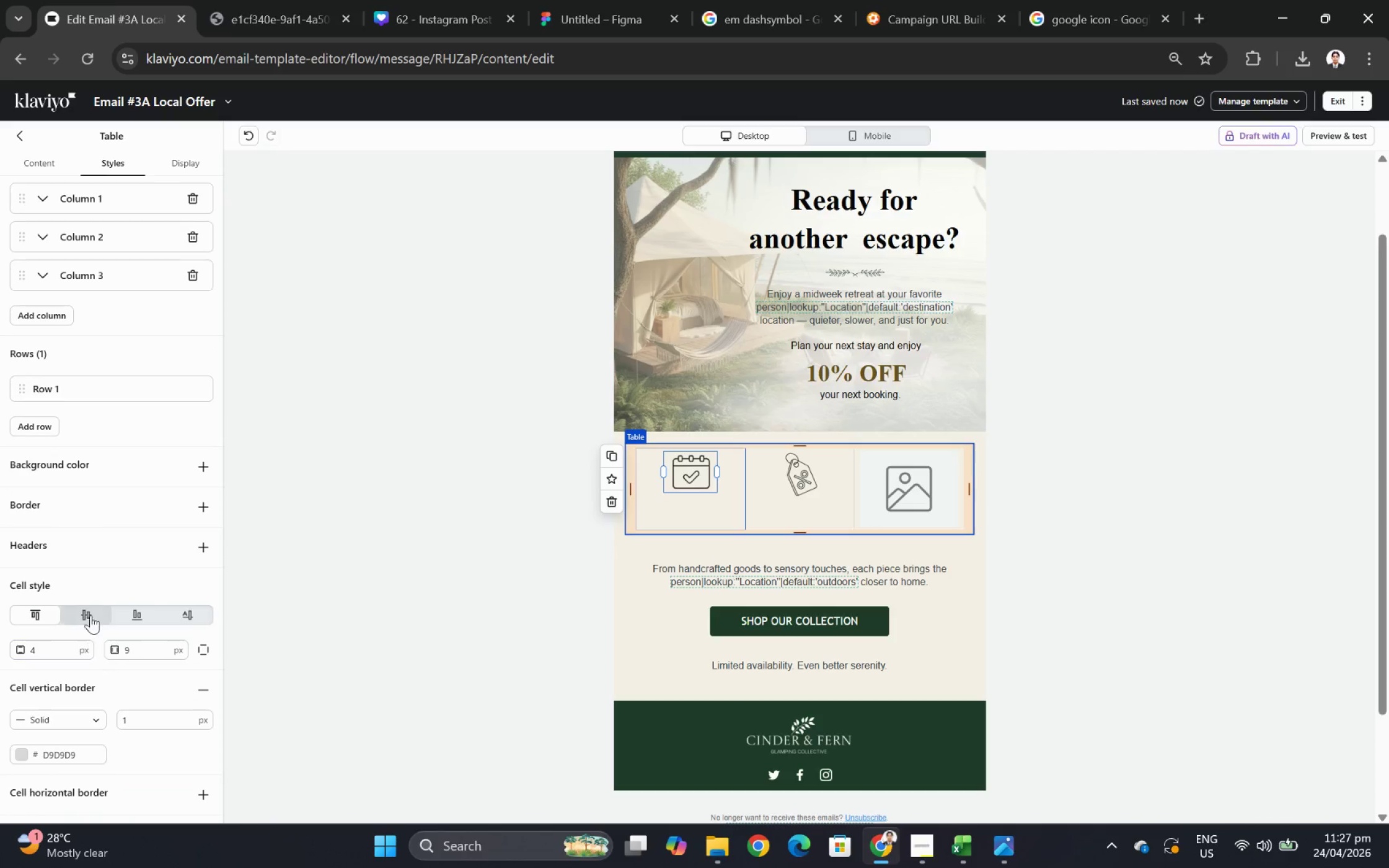 
left_click([92, 610])
 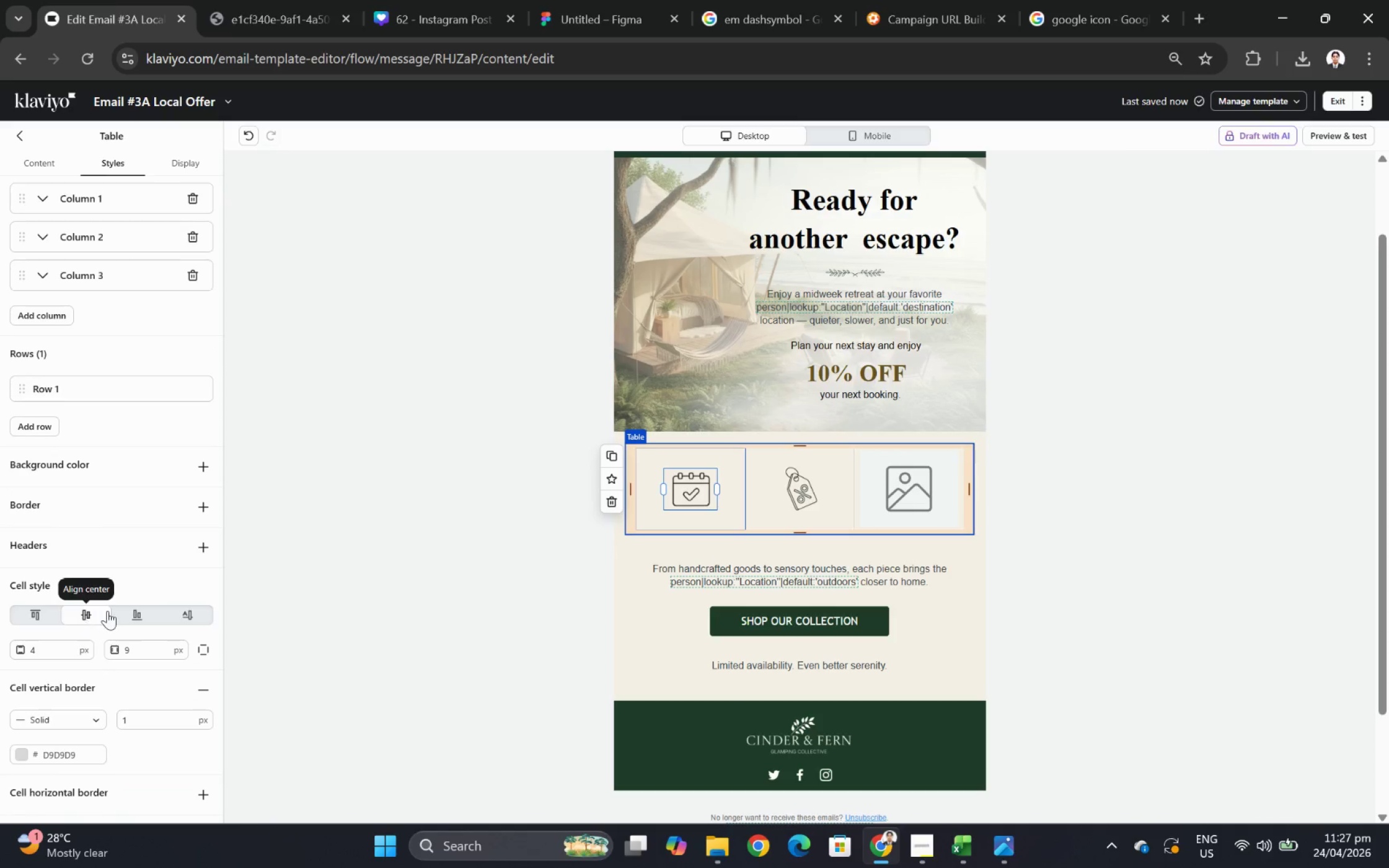 
left_click([1108, 577])
 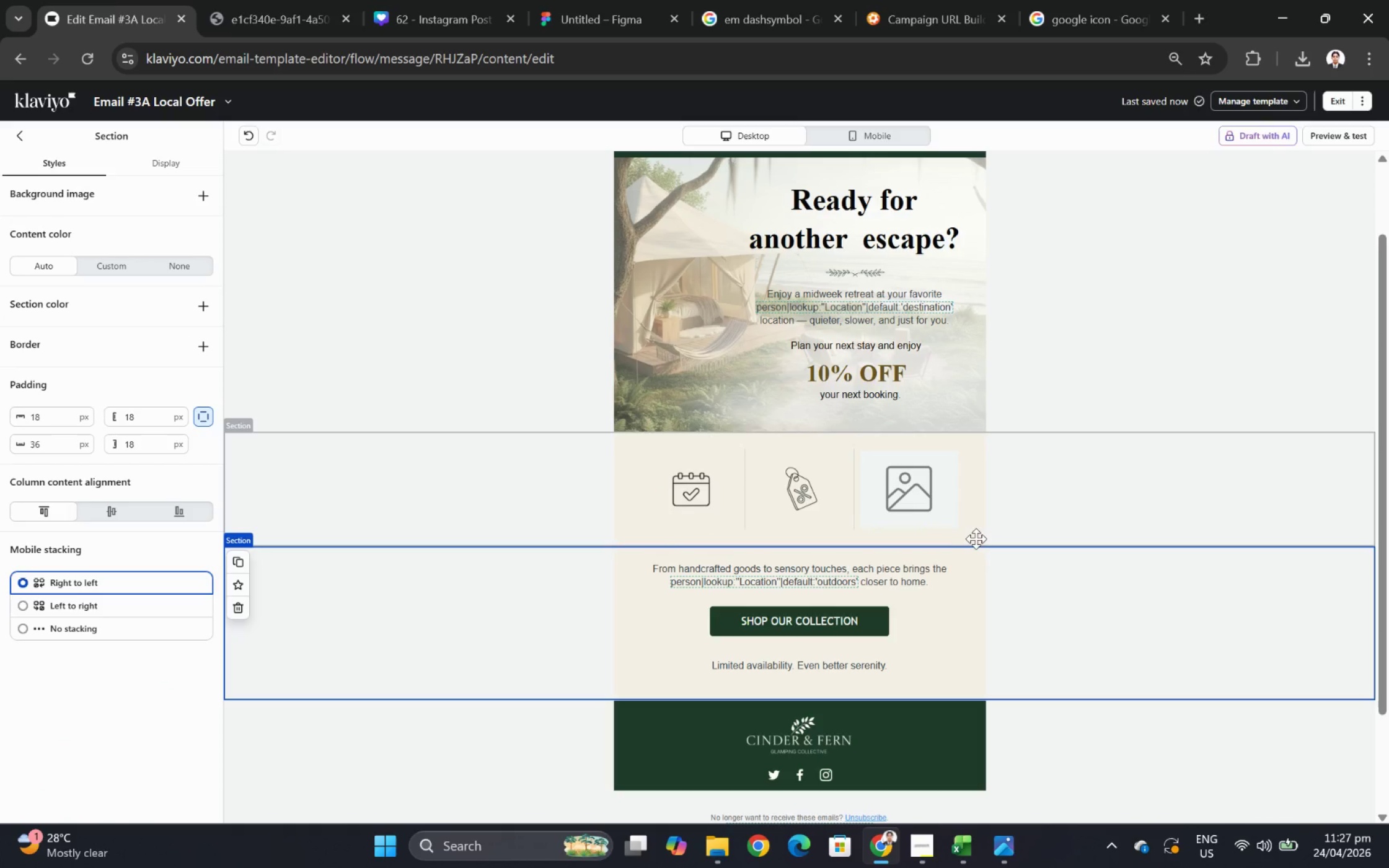 
left_click([909, 503])
 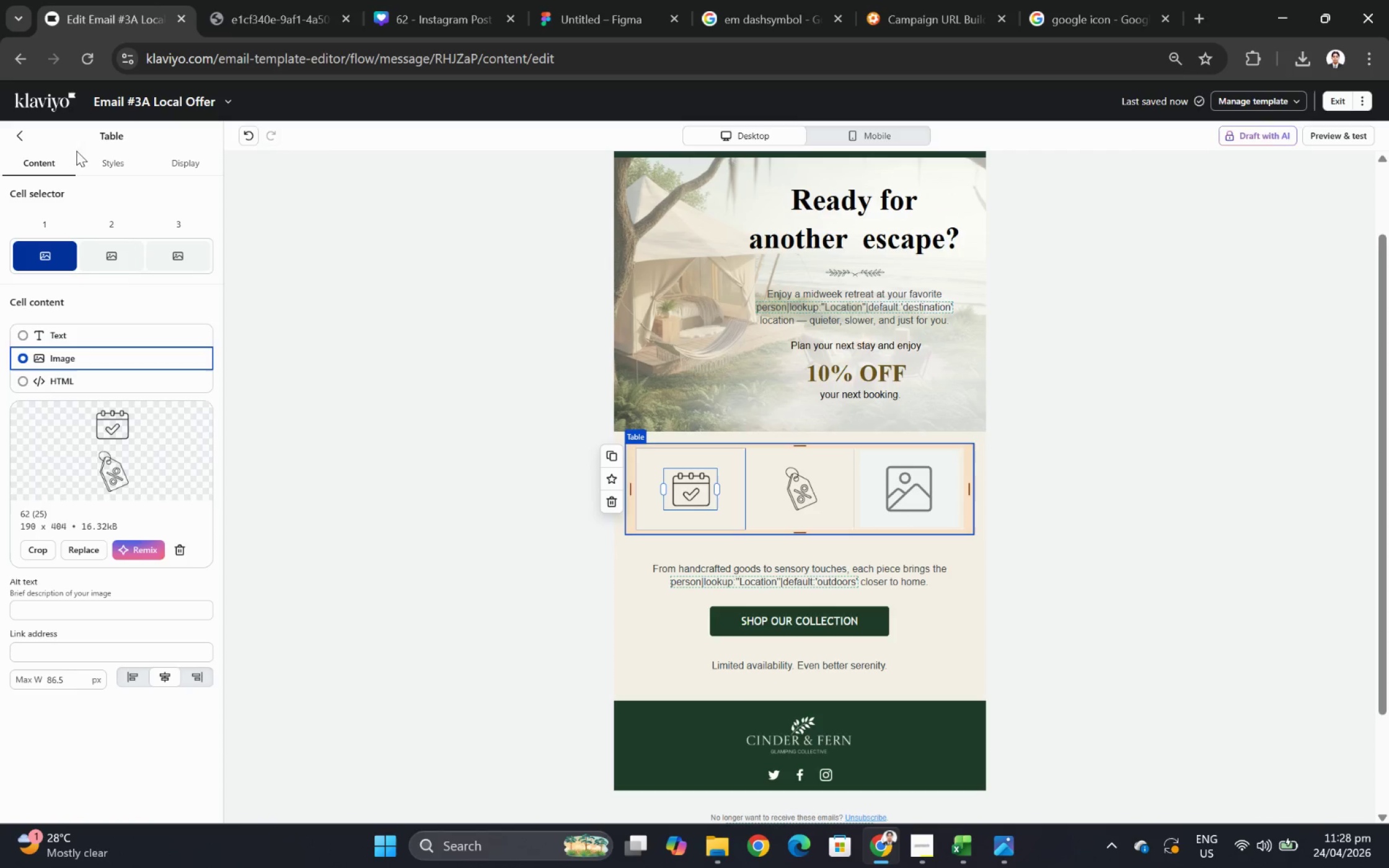 
left_click([201, 268])
 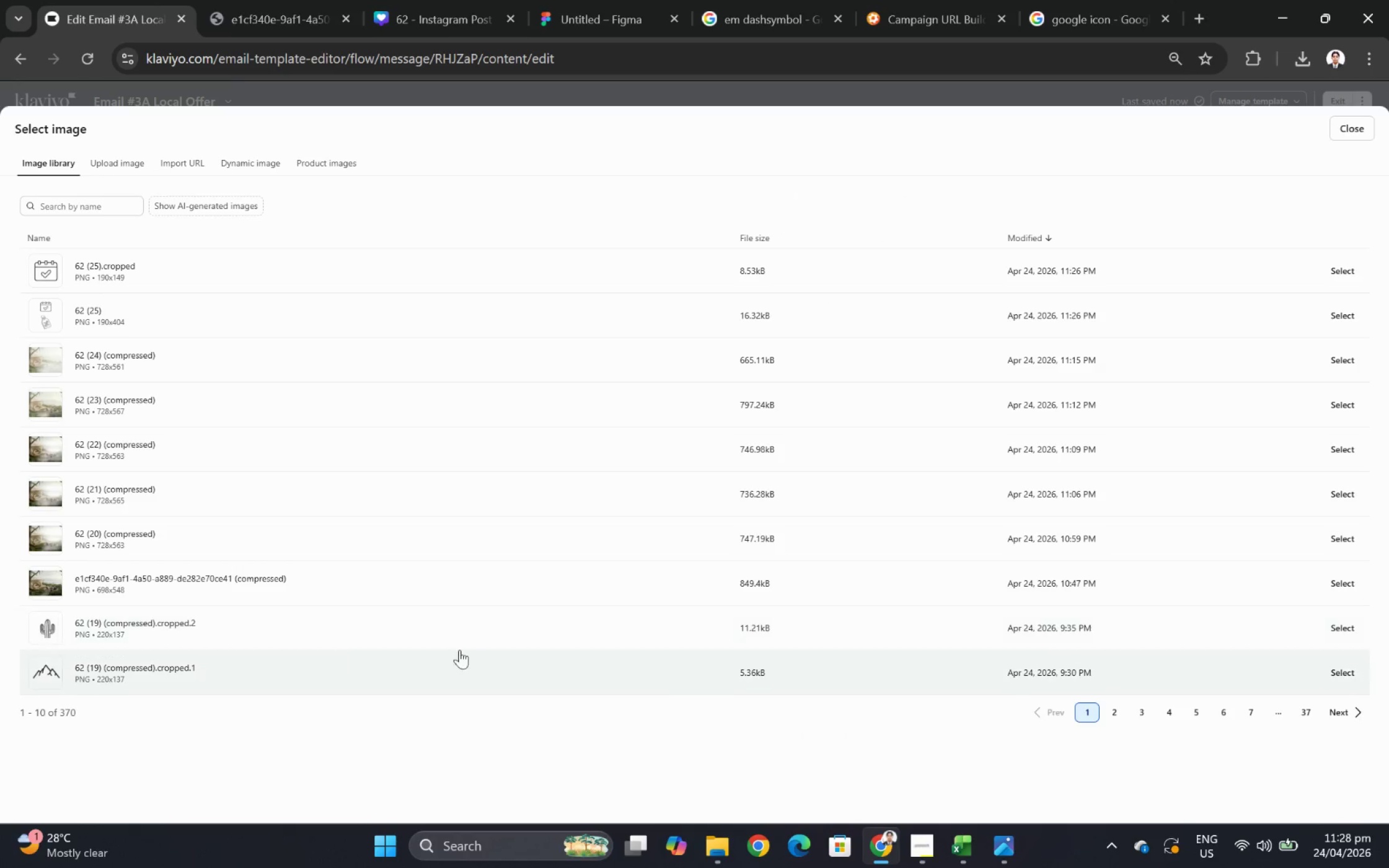 
left_click([1357, 670])
 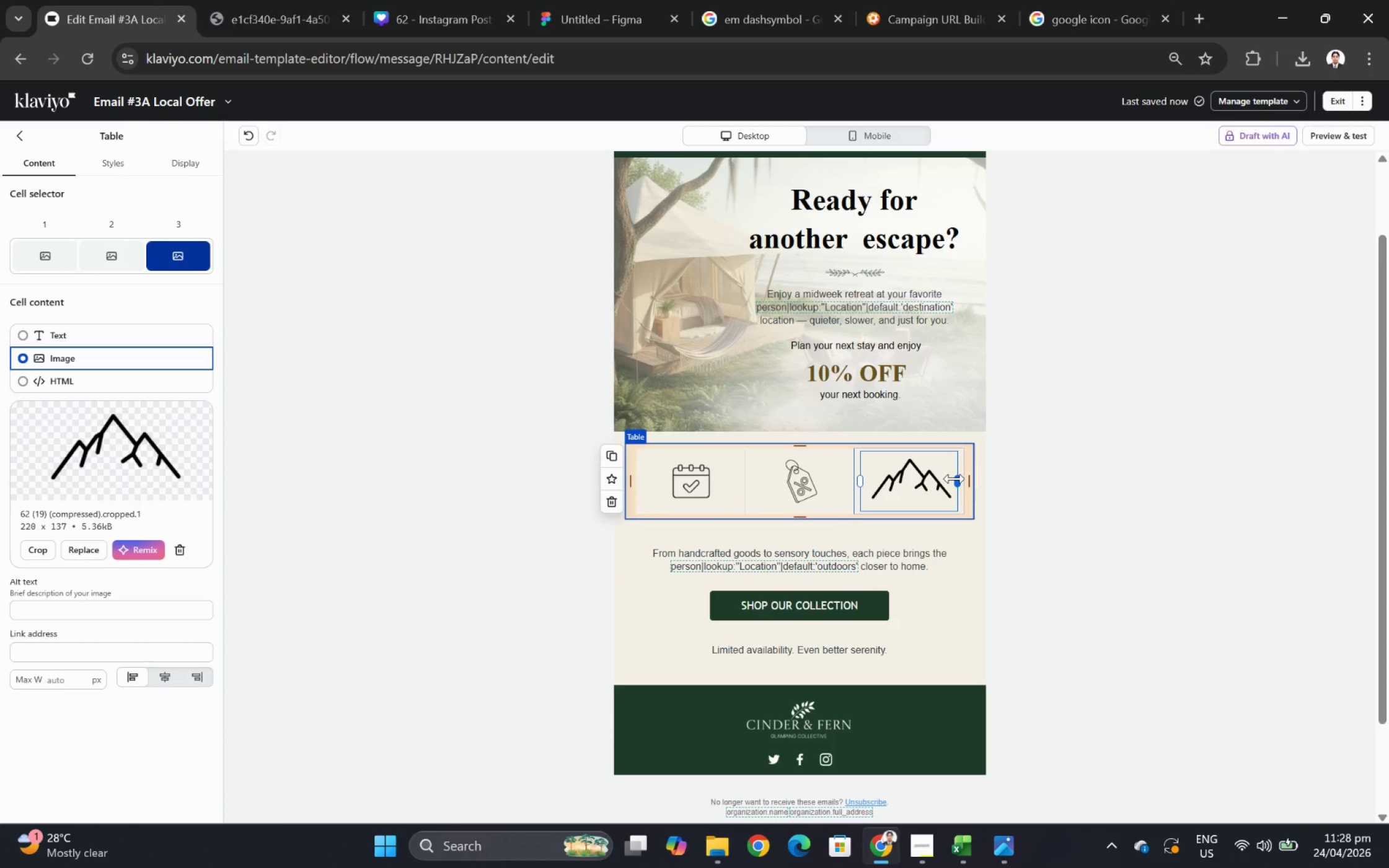 
left_click_drag(start_coordinate=[955, 478], to_coordinate=[932, 480])
 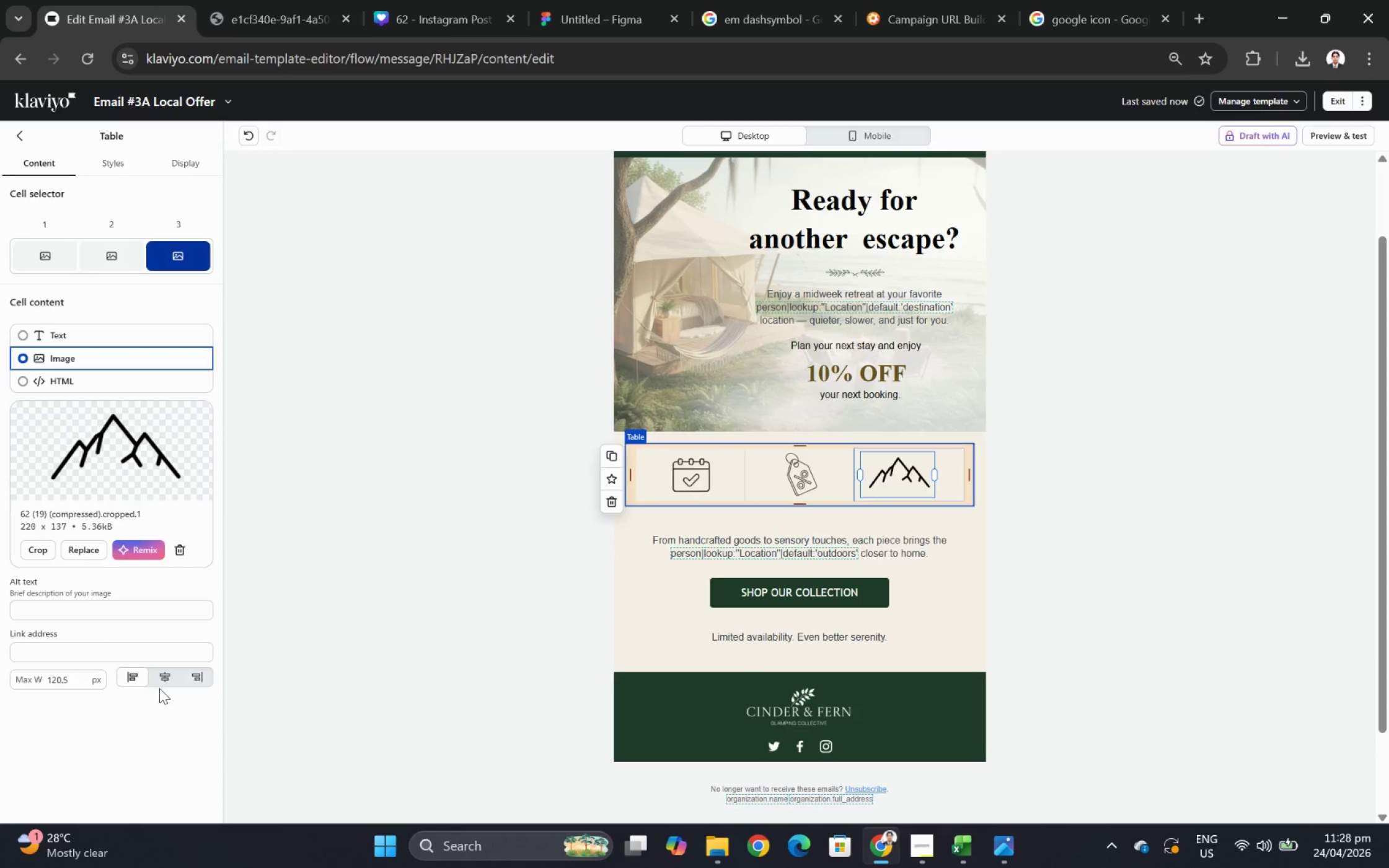 
left_click([156, 683])
 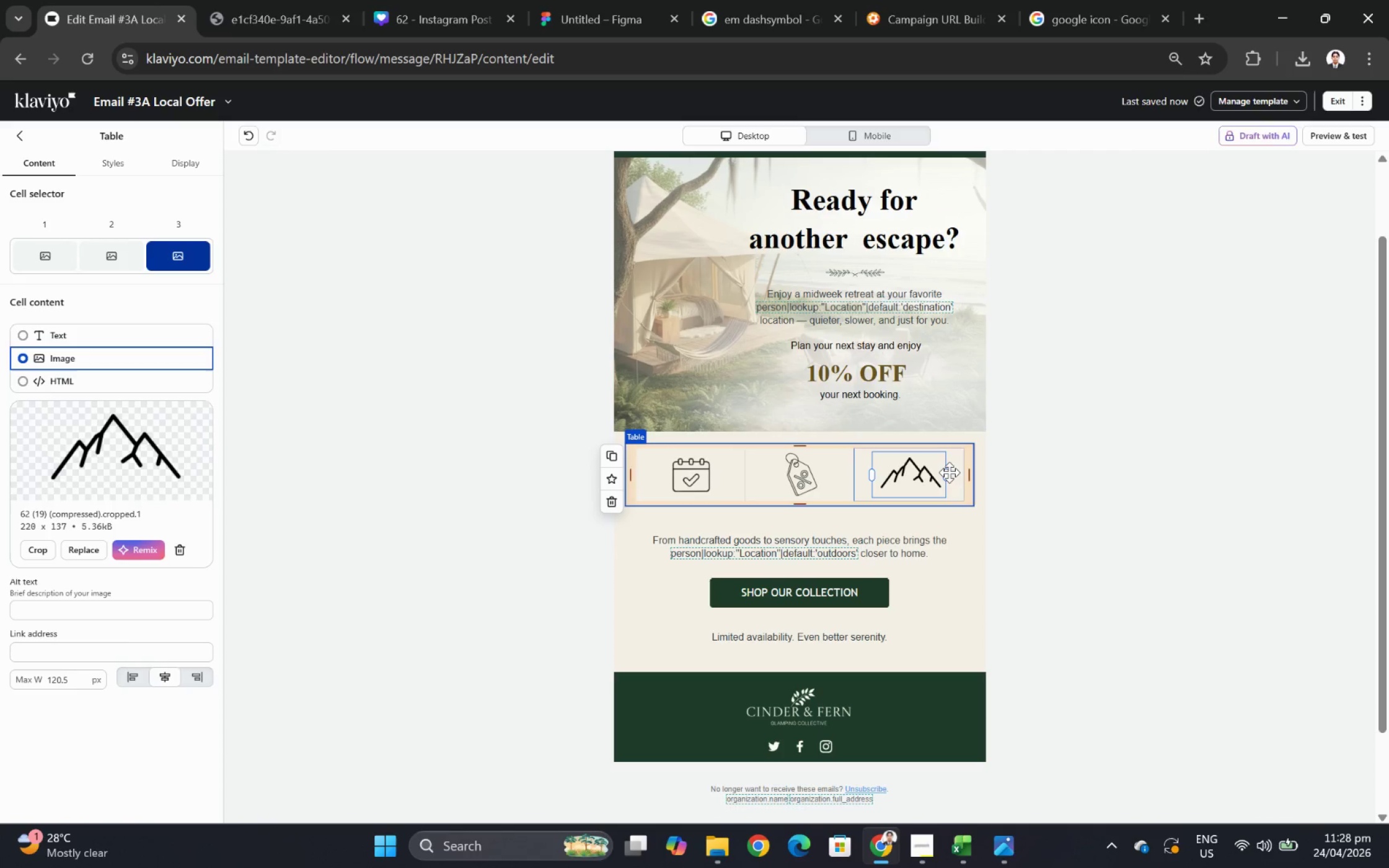 
left_click_drag(start_coordinate=[946, 472], to_coordinate=[941, 478])
 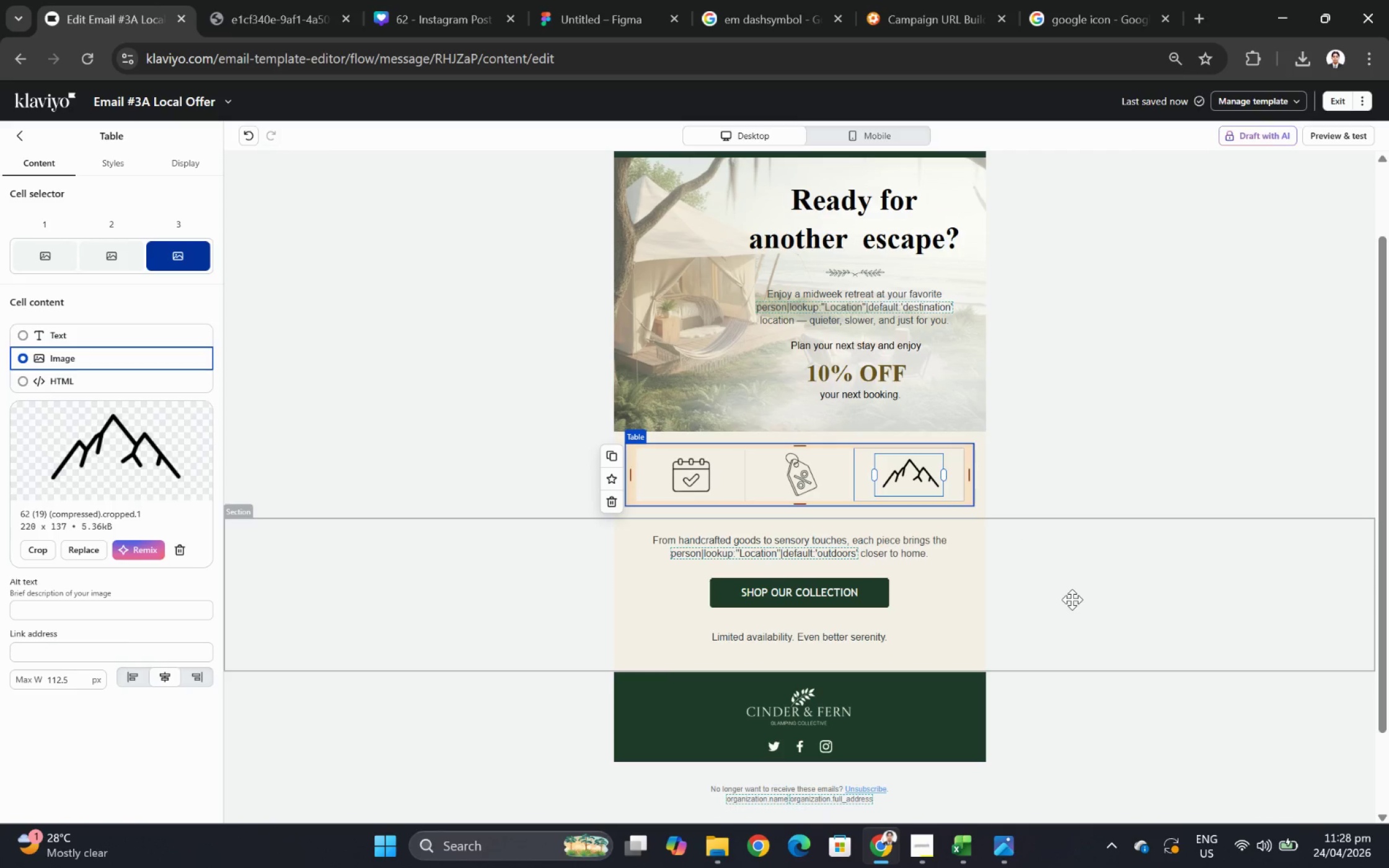 
left_click([1072, 599])
 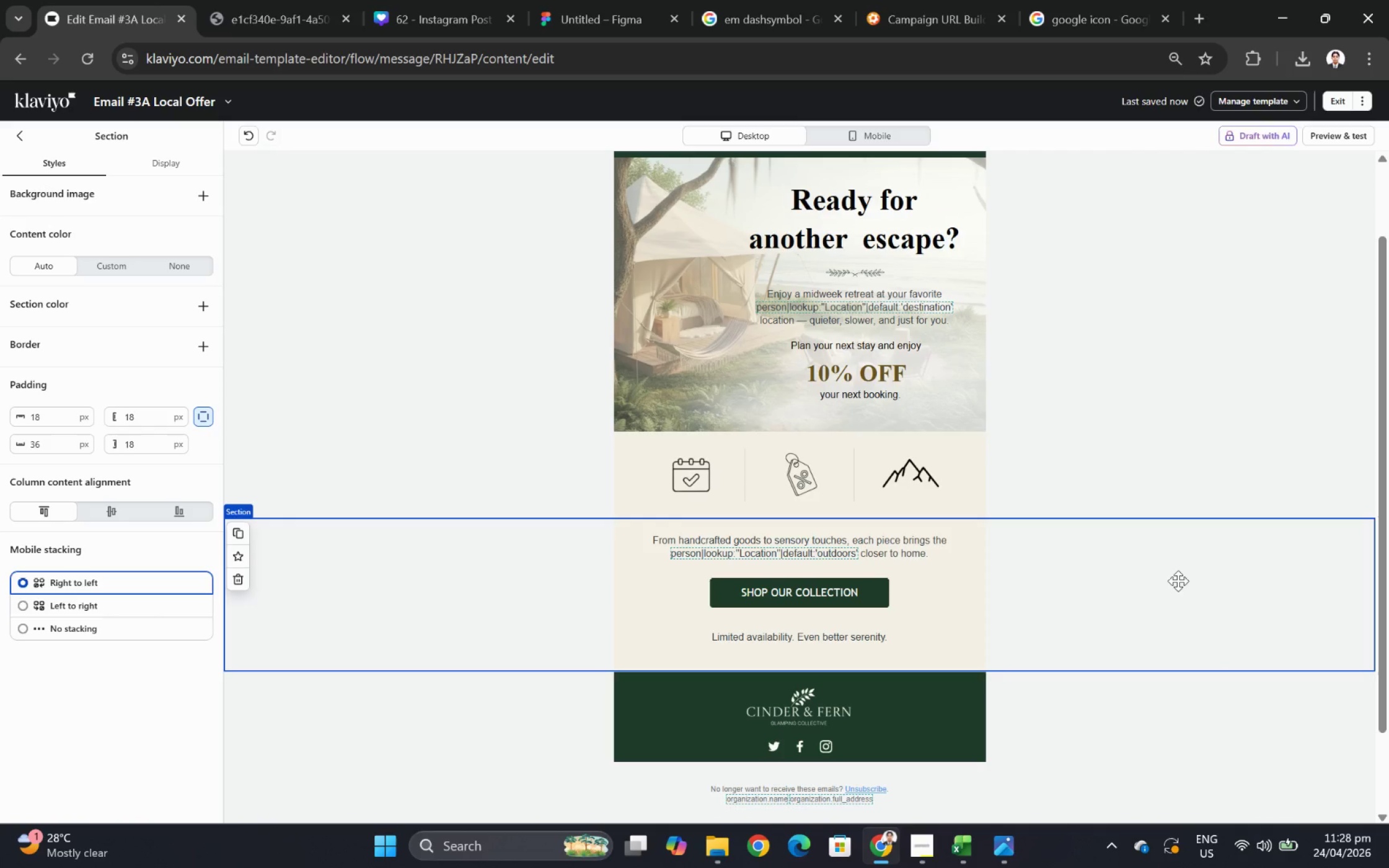 
wait(17.33)
 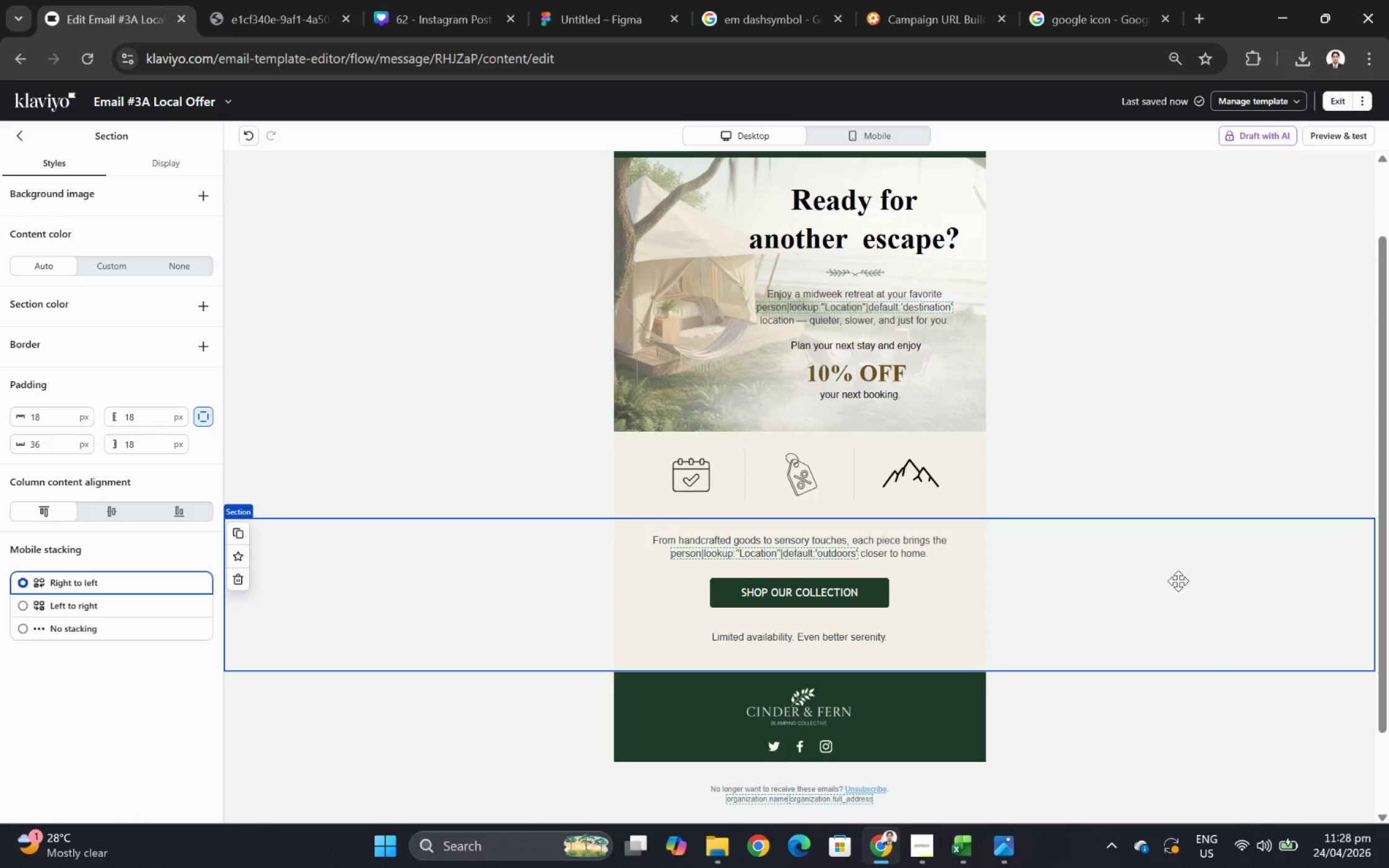 
scroll: coordinate [1155, 600], scroll_direction: up, amount: 2.0
 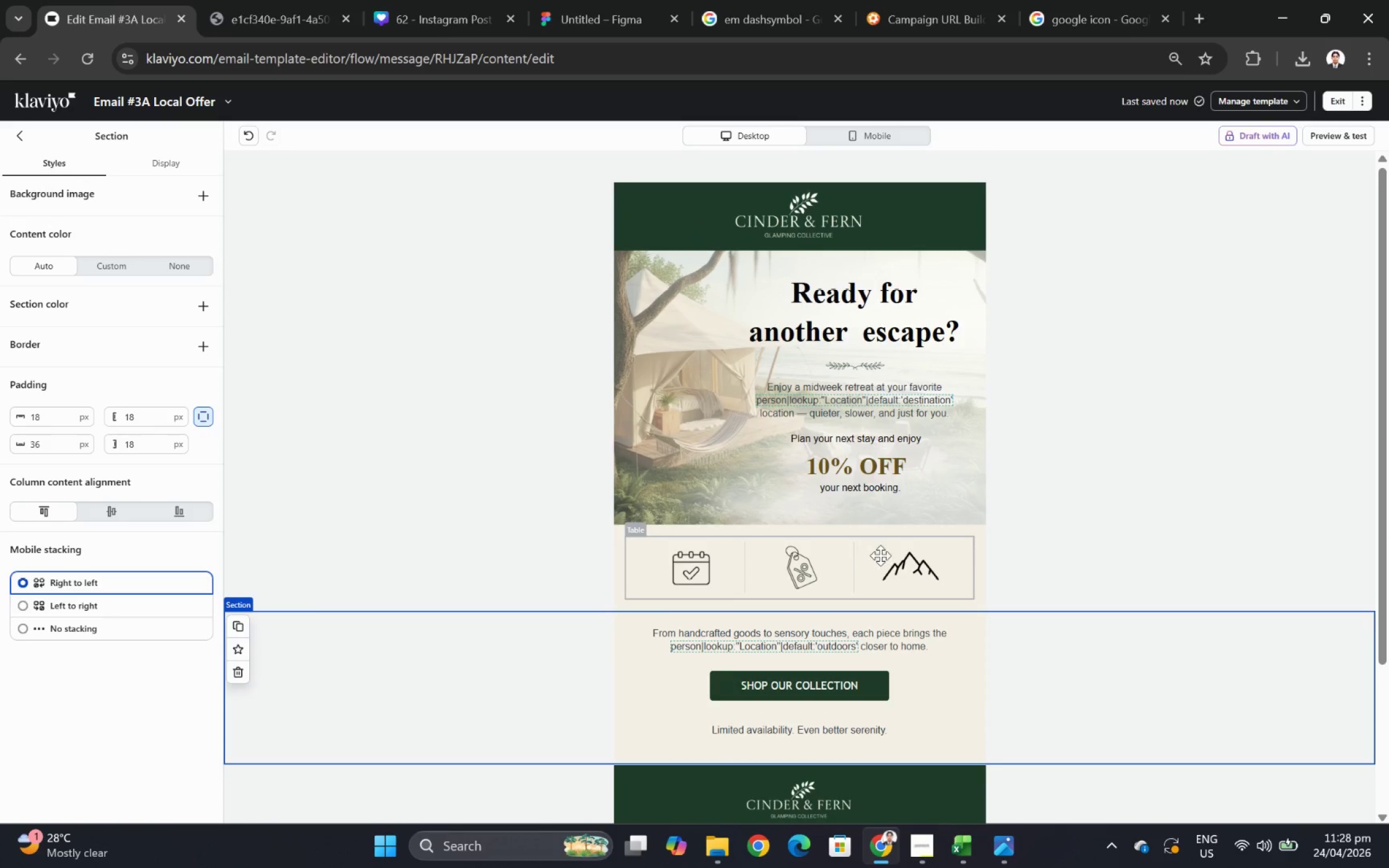 
left_click([894, 563])
 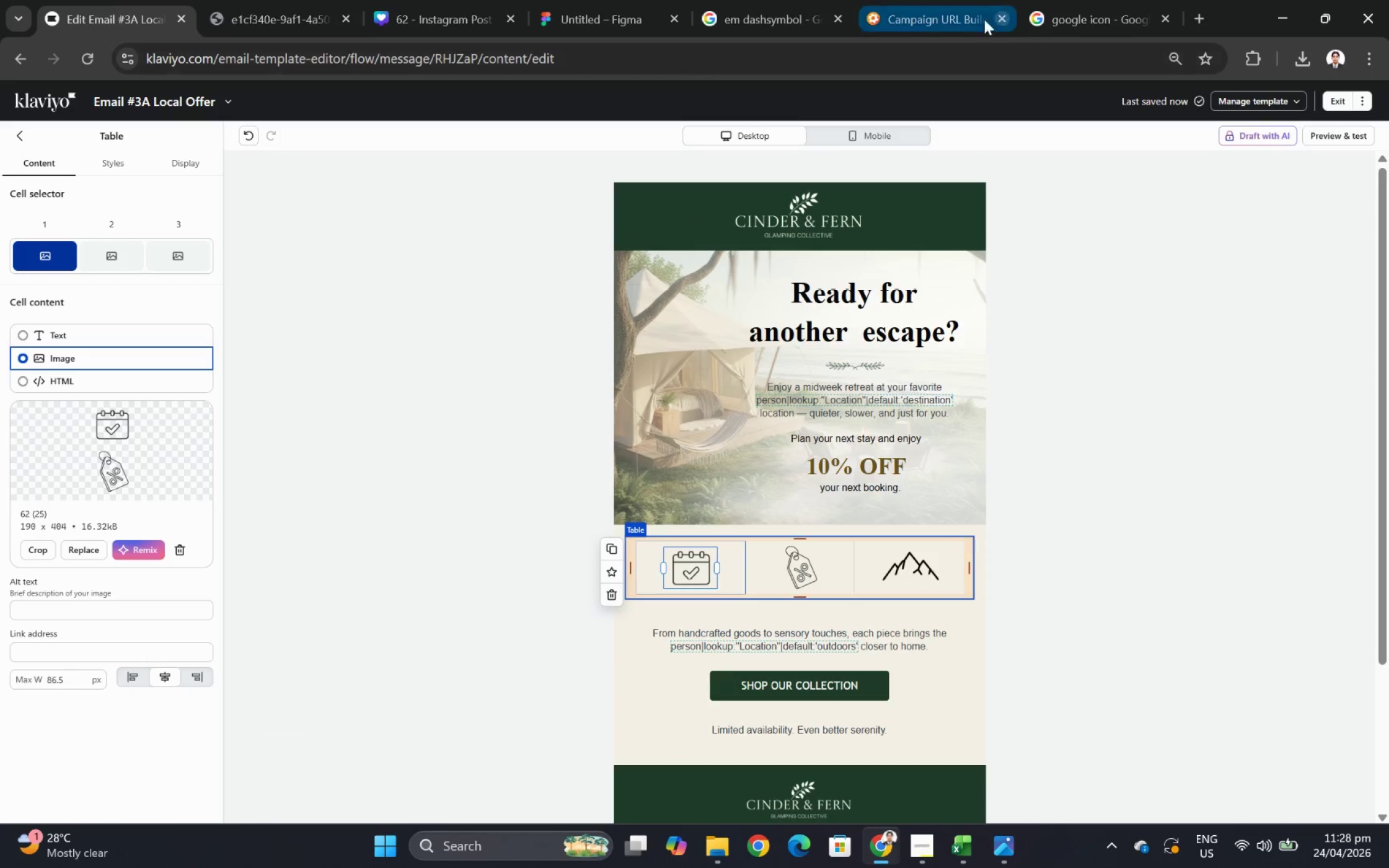 
left_click([456, 2])
 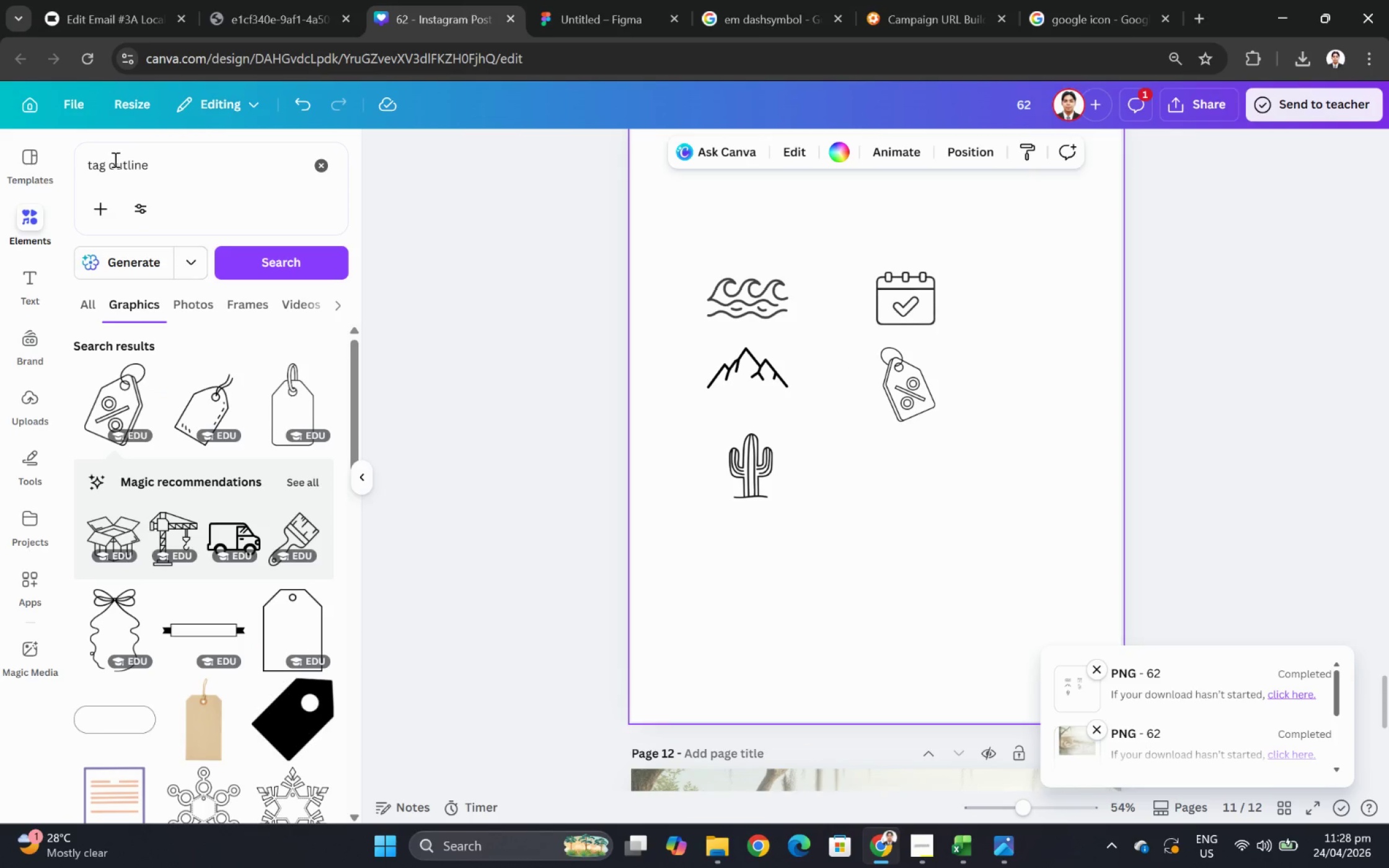 
left_click_drag(start_coordinate=[106, 159], to_coordinate=[89, 164])
 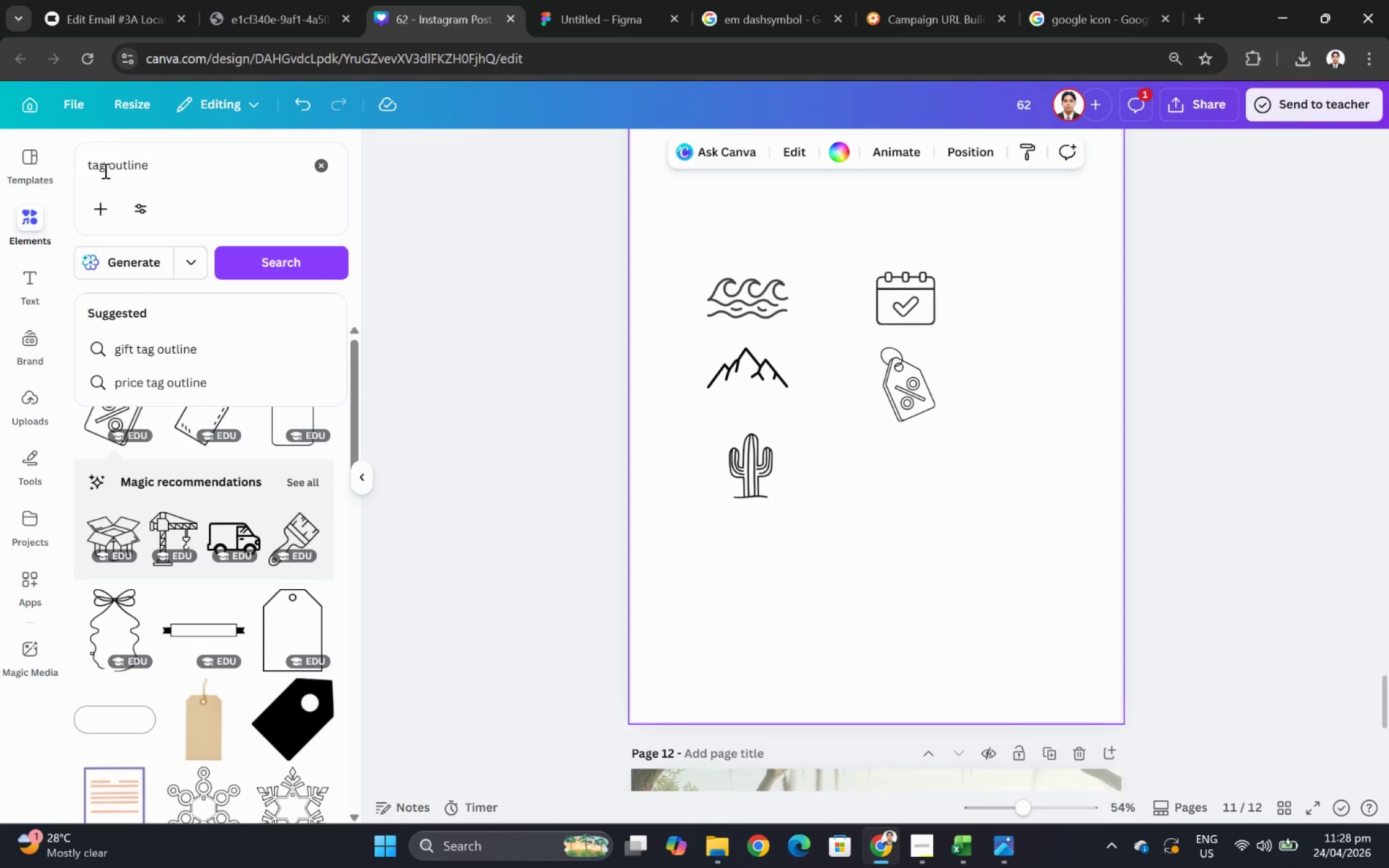 
left_click_drag(start_coordinate=[104, 170], to_coordinate=[73, 170])
 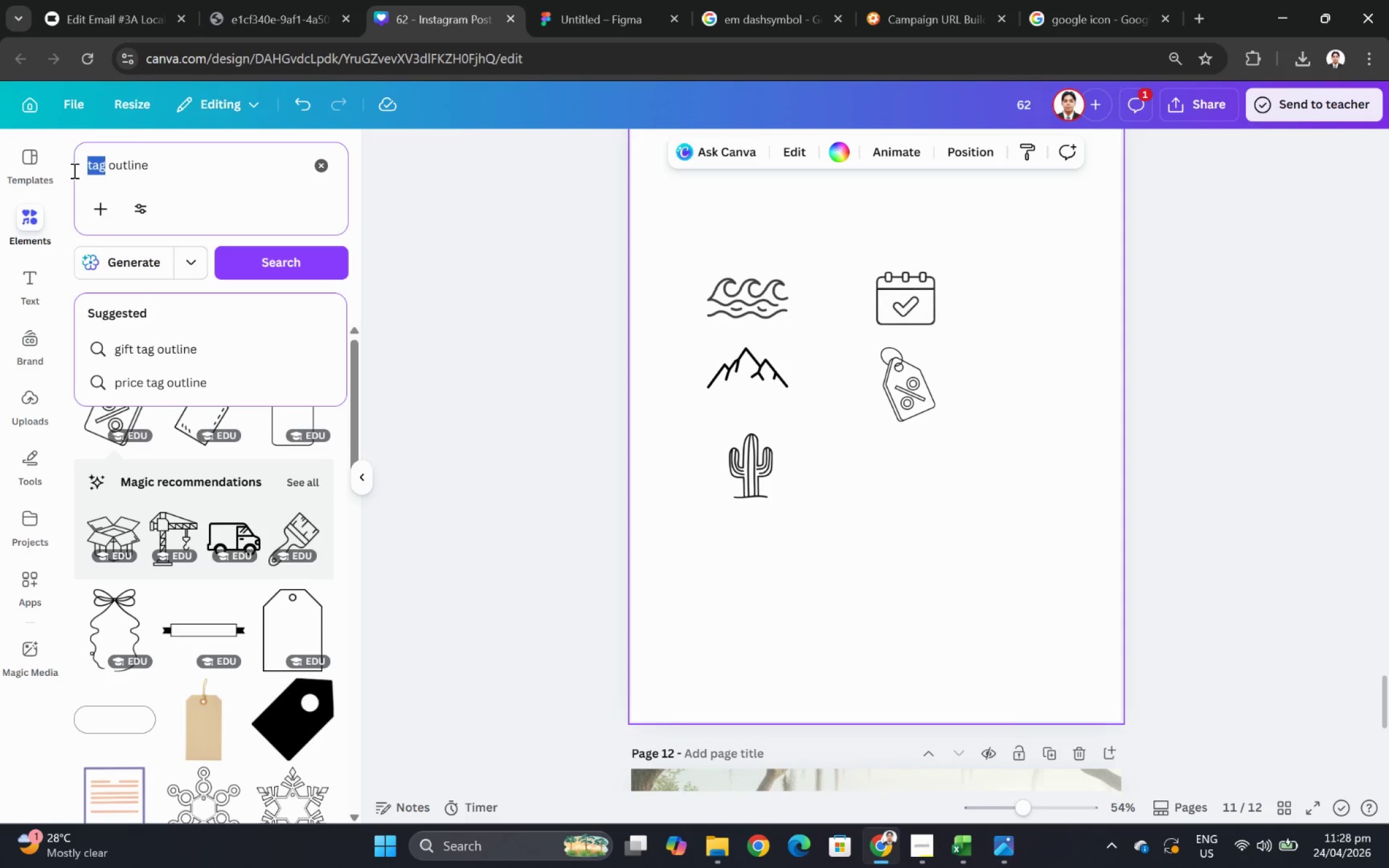 
type(montain)
 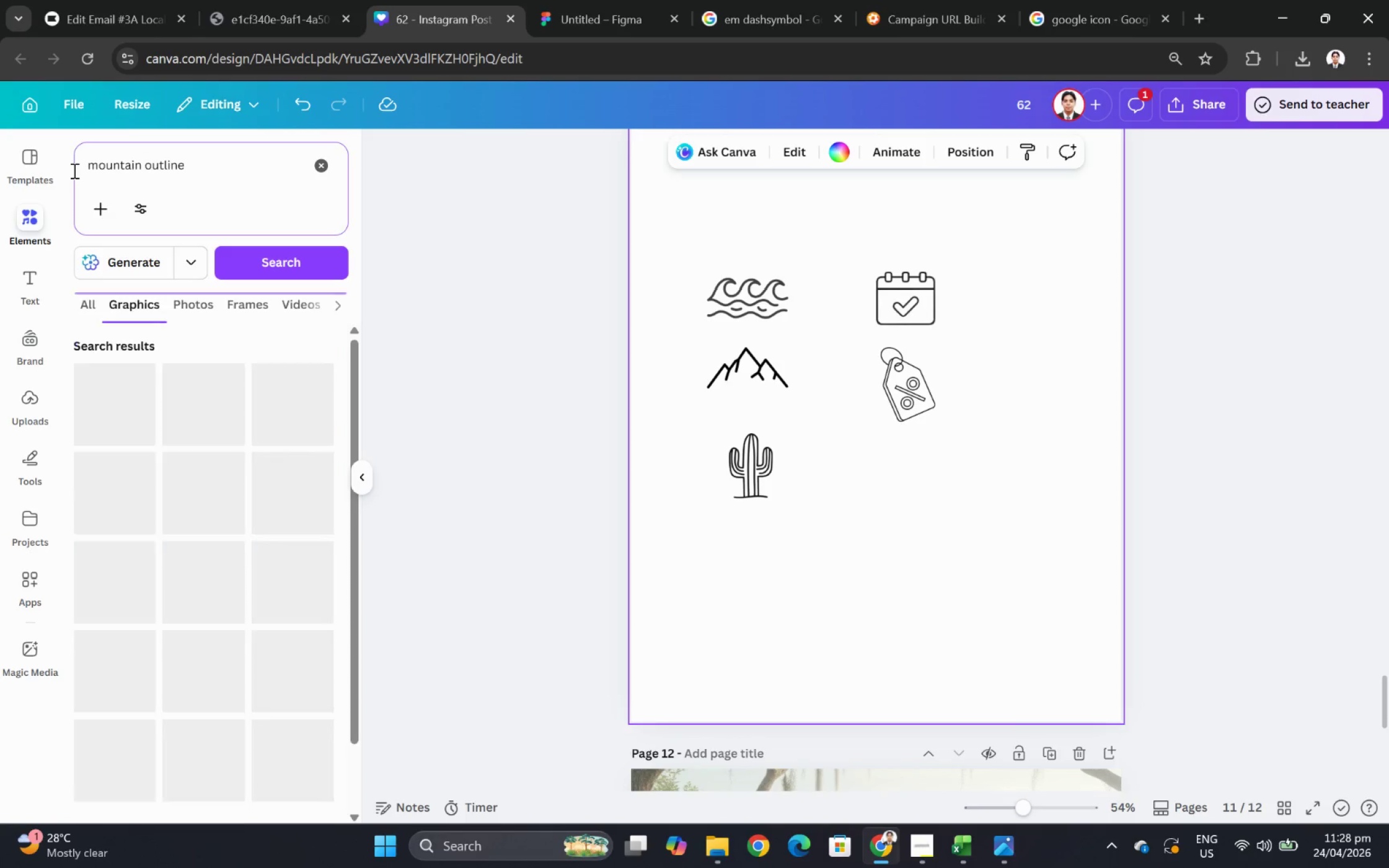 
key(Enter)
 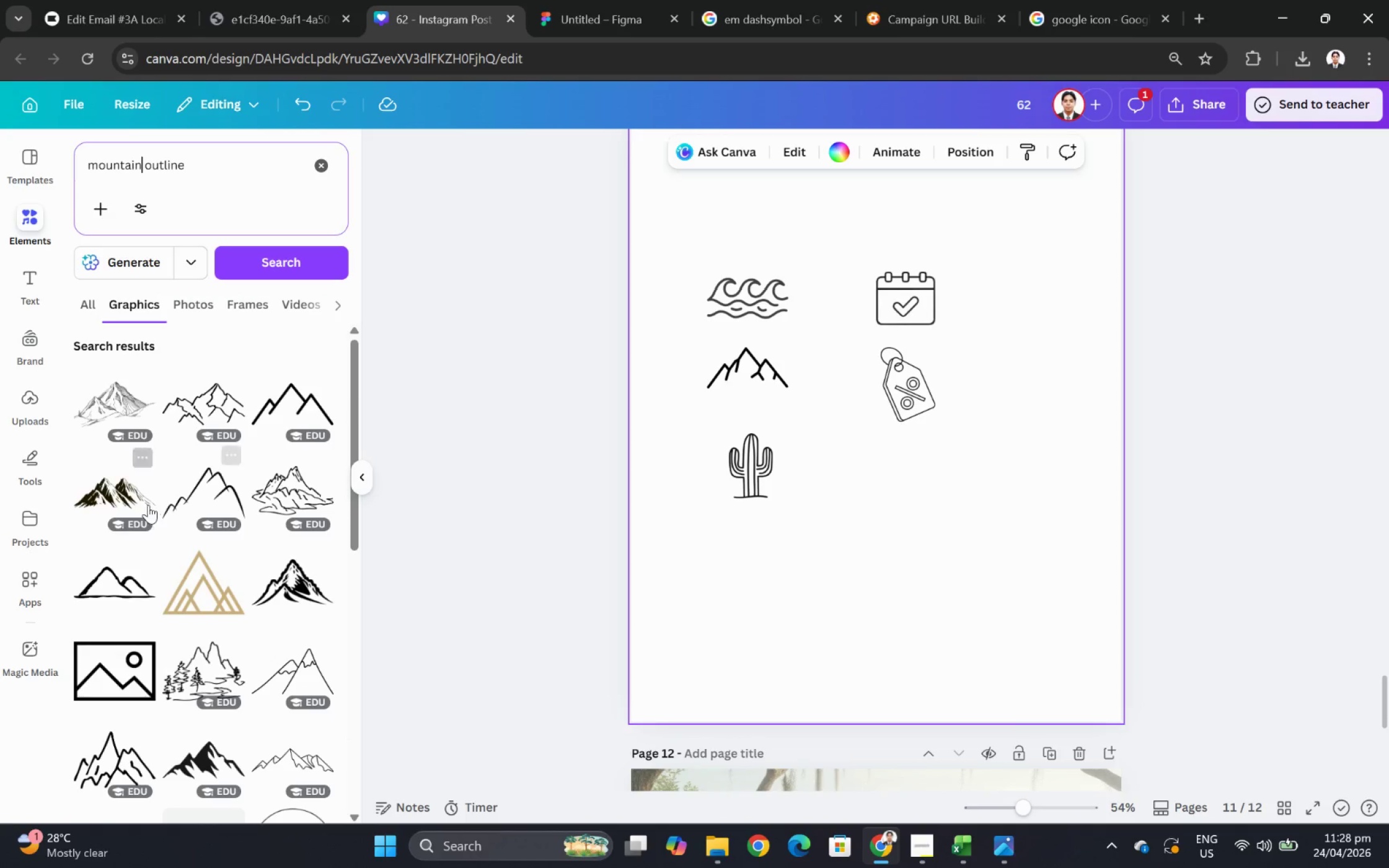 
wait(5.55)
 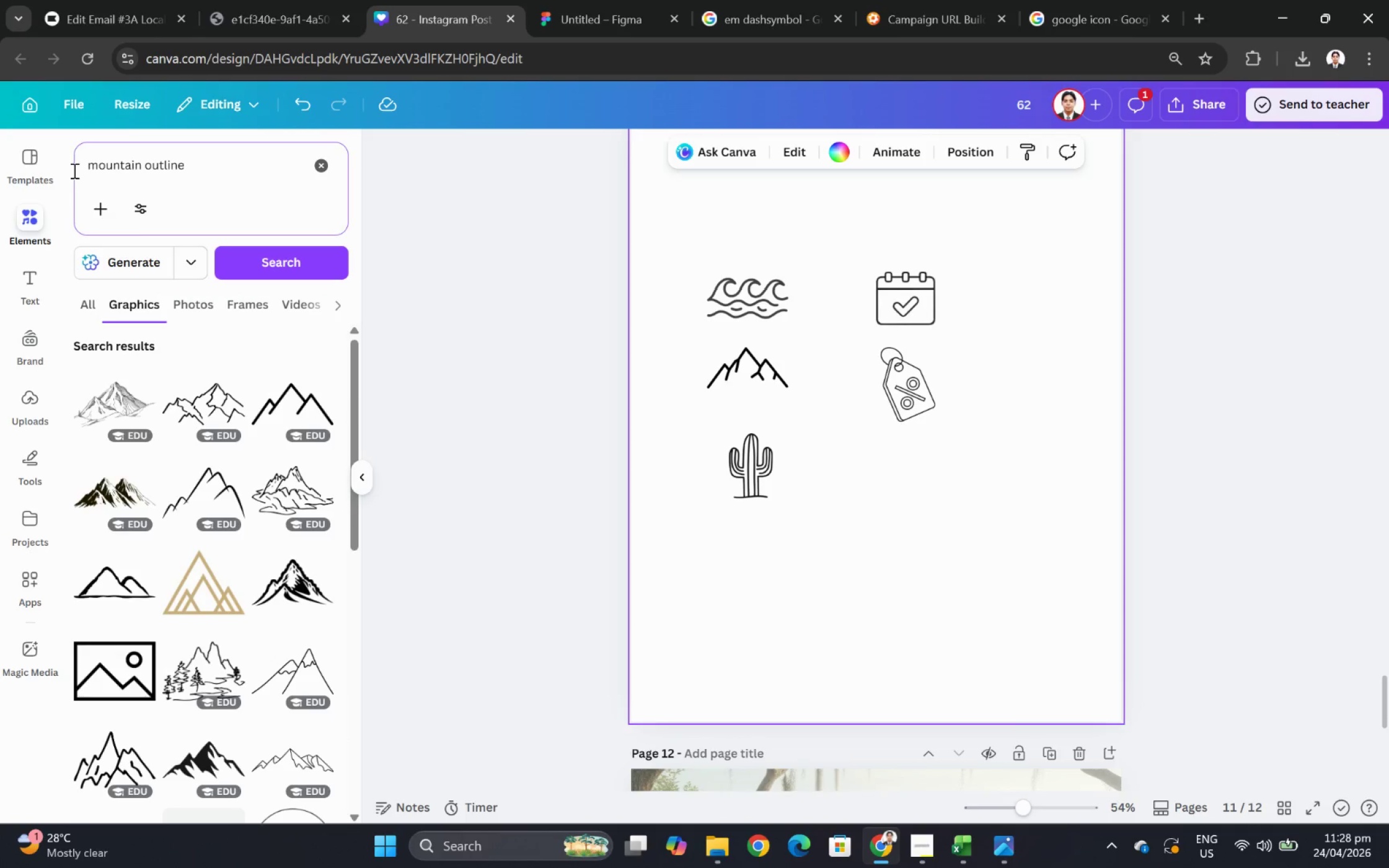 
scroll: coordinate [280, 541], scroll_direction: down, amount: 2.0
 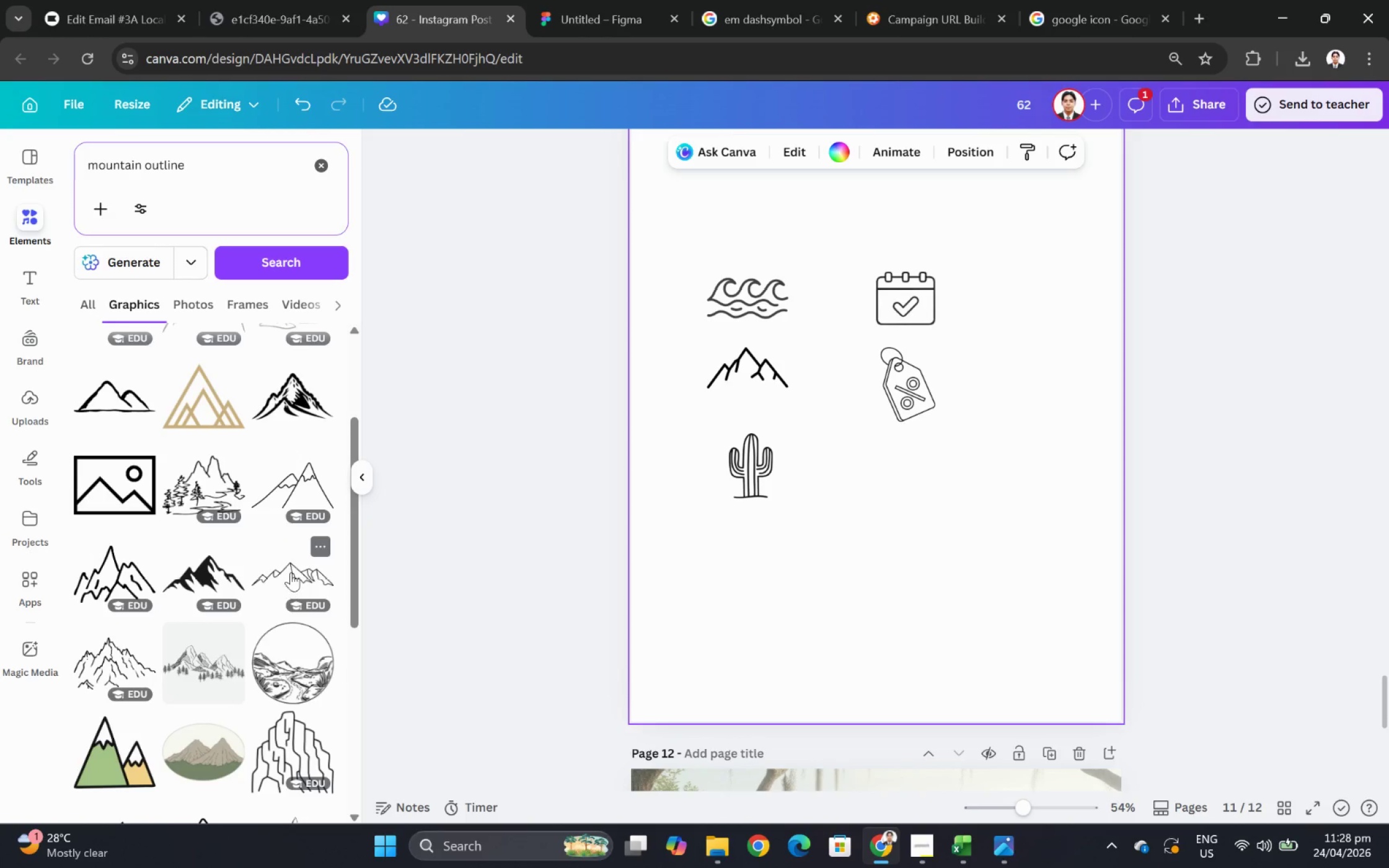 
left_click([291, 568])
 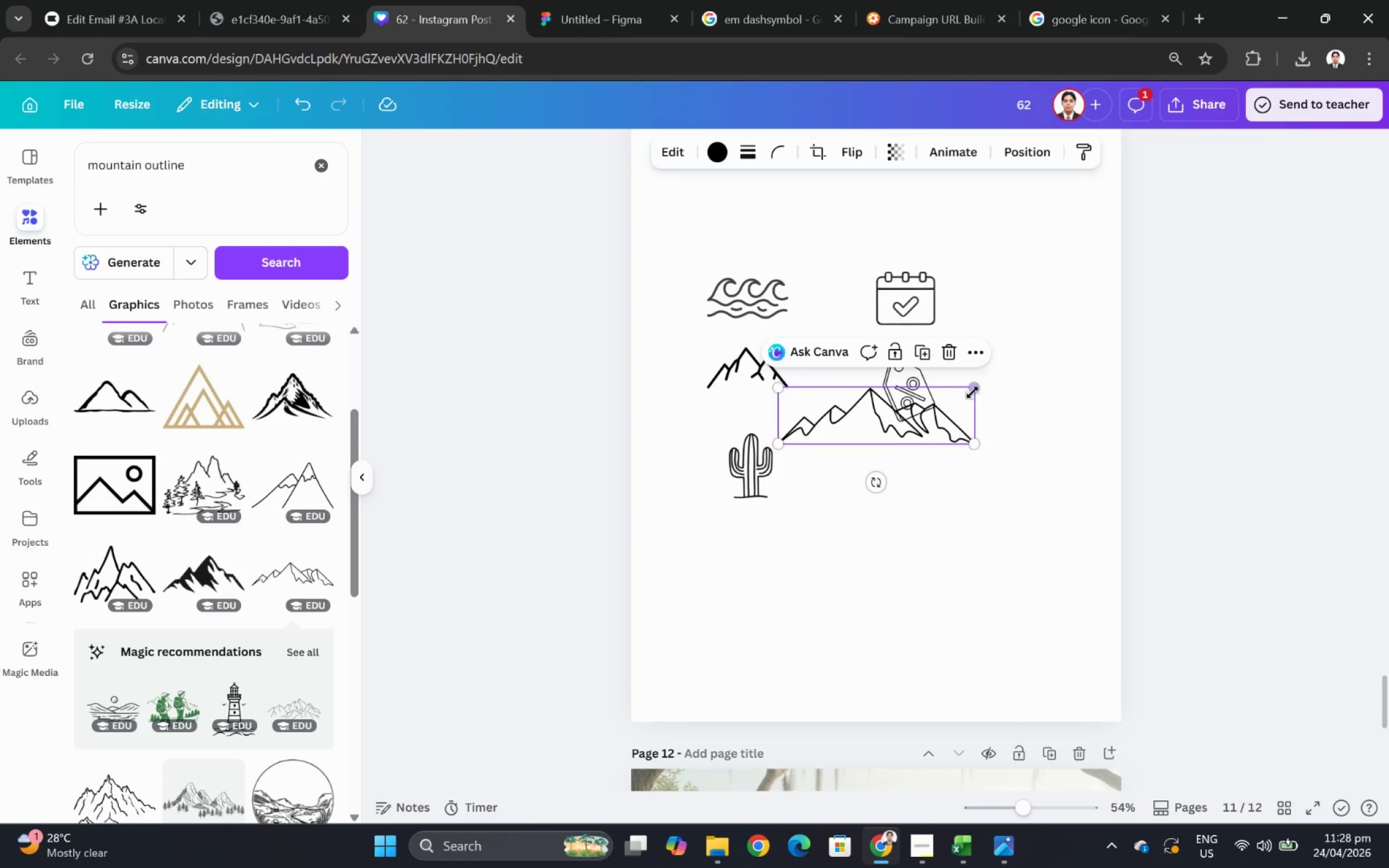 
left_click_drag(start_coordinate=[974, 389], to_coordinate=[898, 436])
 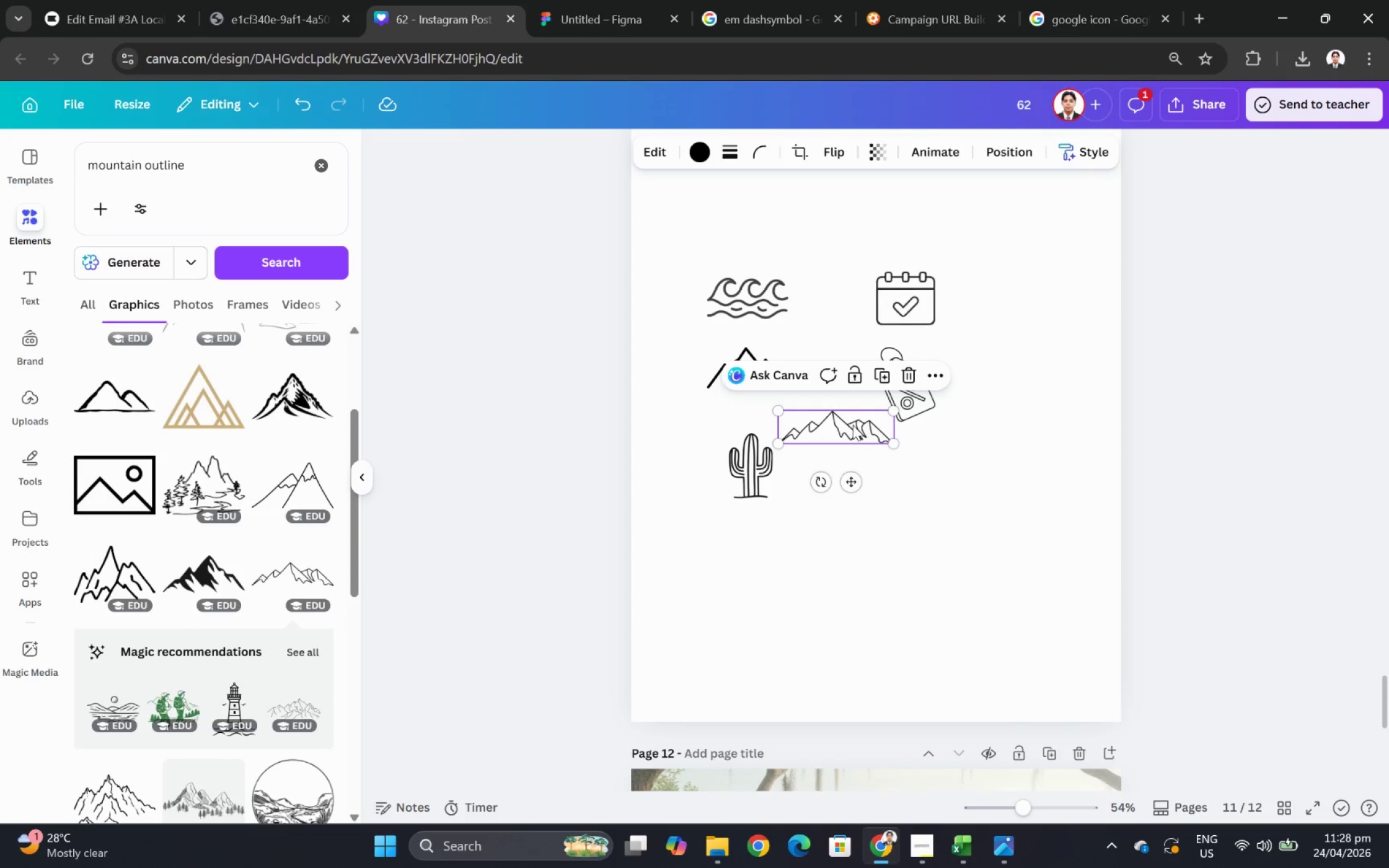 
left_click_drag(start_coordinate=[852, 424], to_coordinate=[923, 468])
 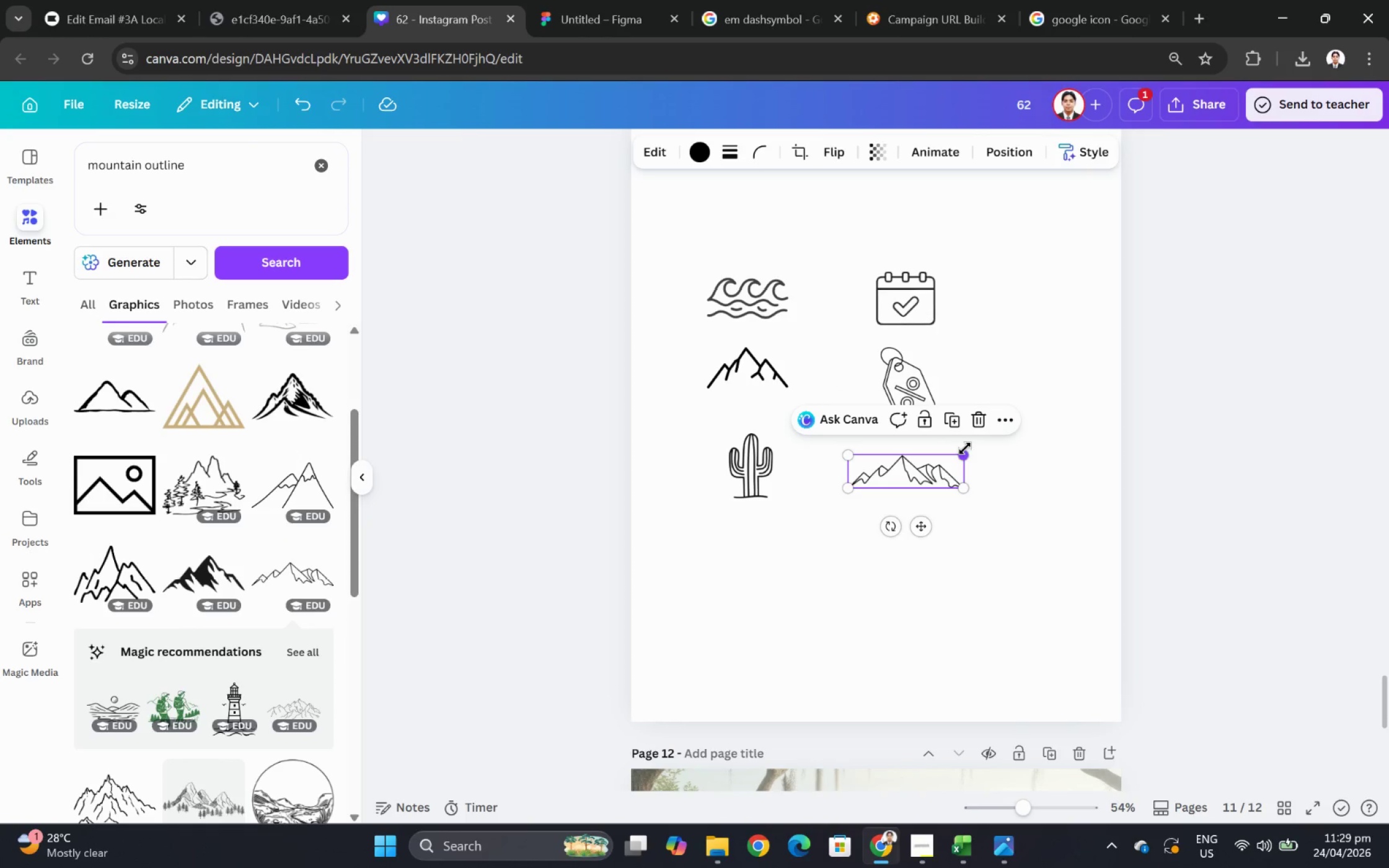 
left_click_drag(start_coordinate=[964, 448], to_coordinate=[933, 469])
 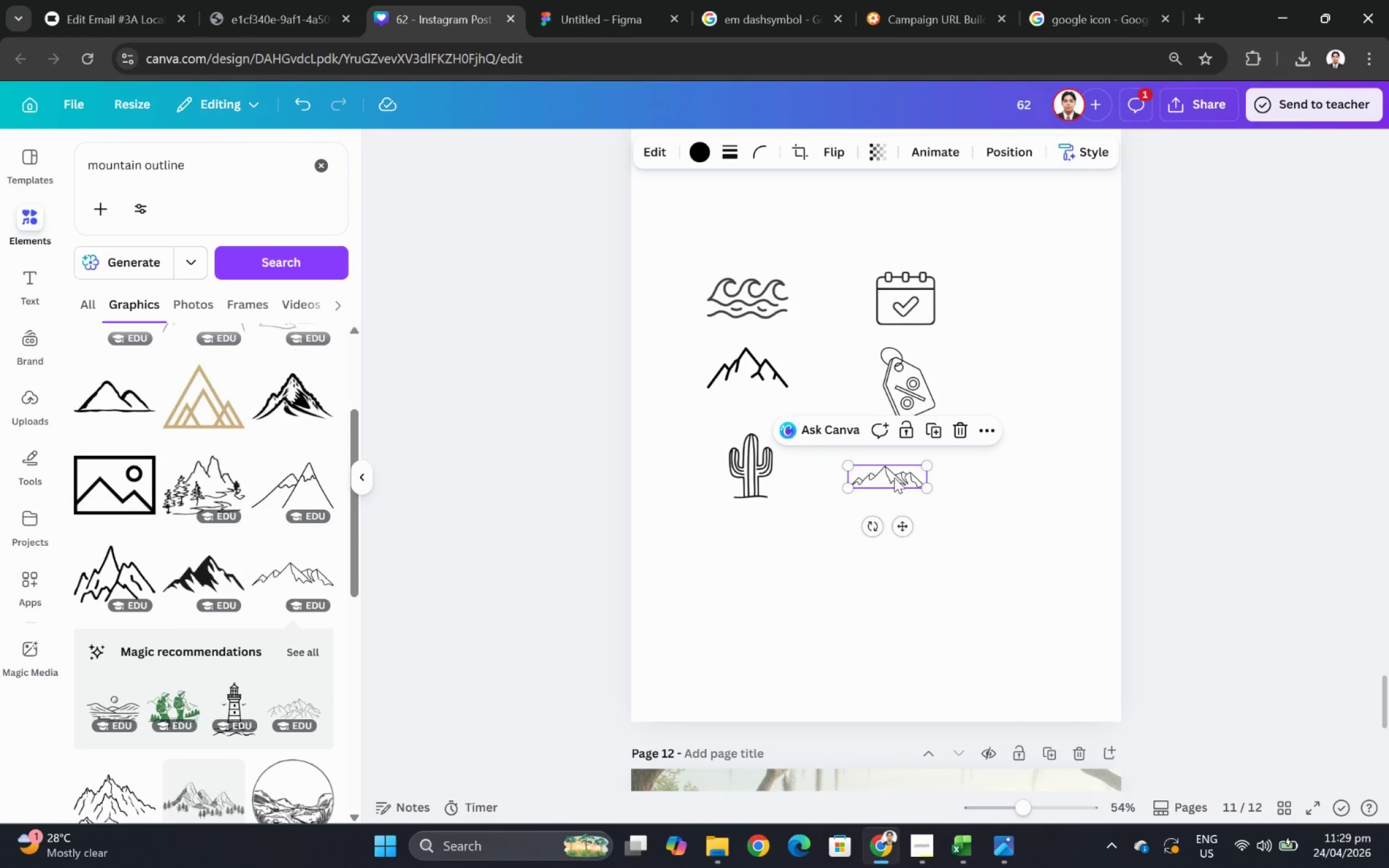 
left_click_drag(start_coordinate=[894, 477], to_coordinate=[919, 475])
 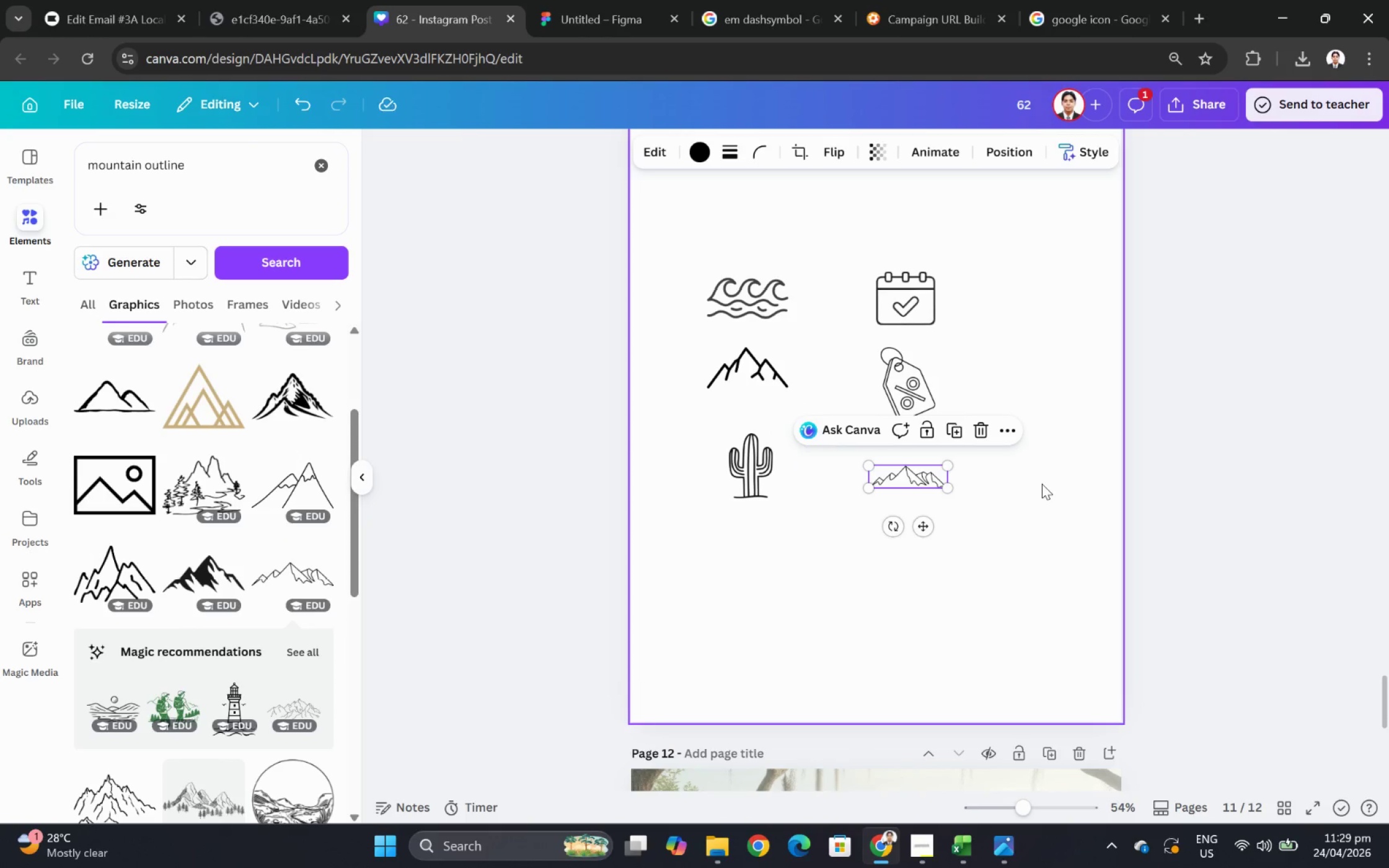 
left_click([1041, 483])